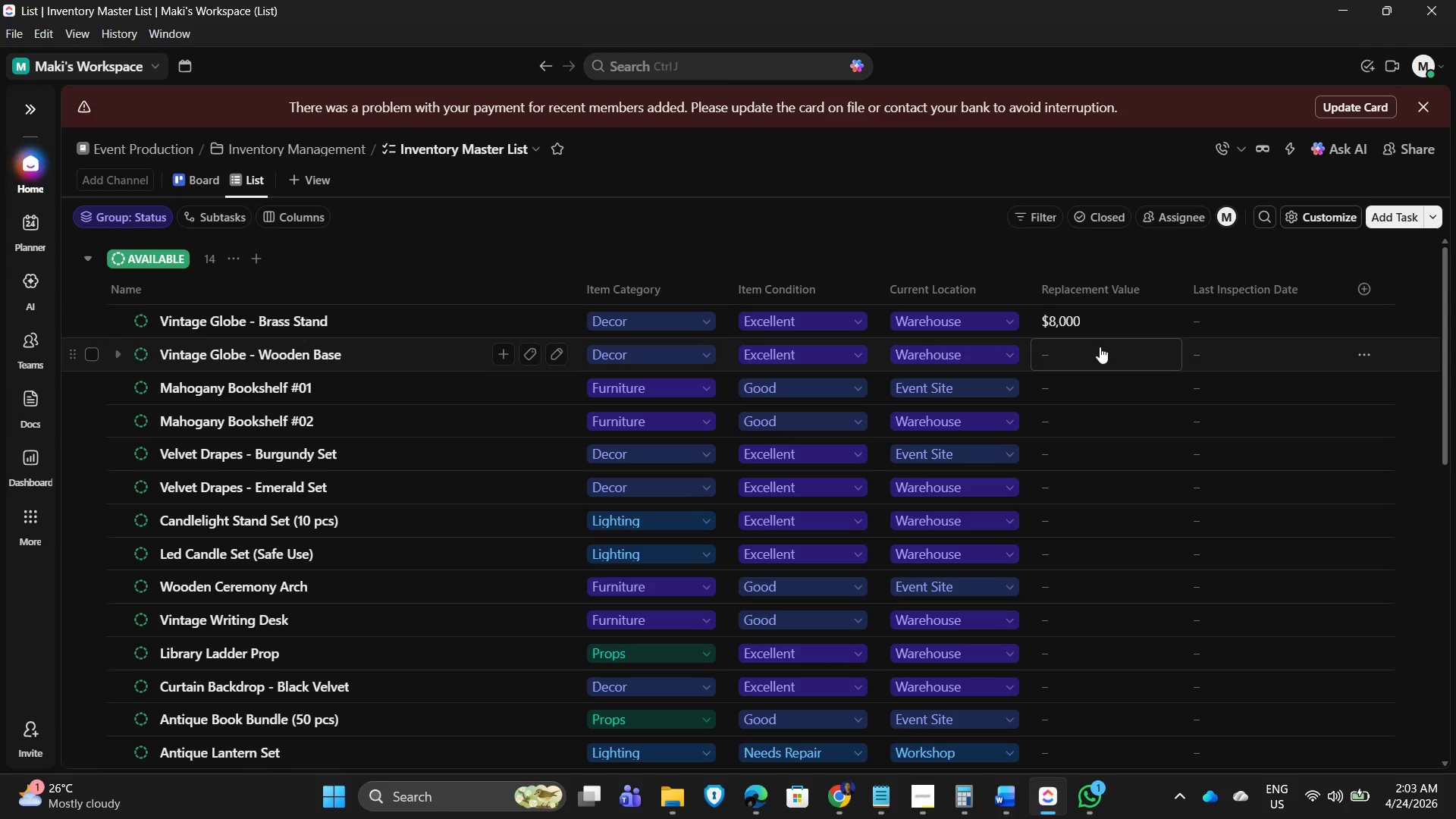 
scroll: coordinate [1106, 344], scroll_direction: up, amount: 1.0
 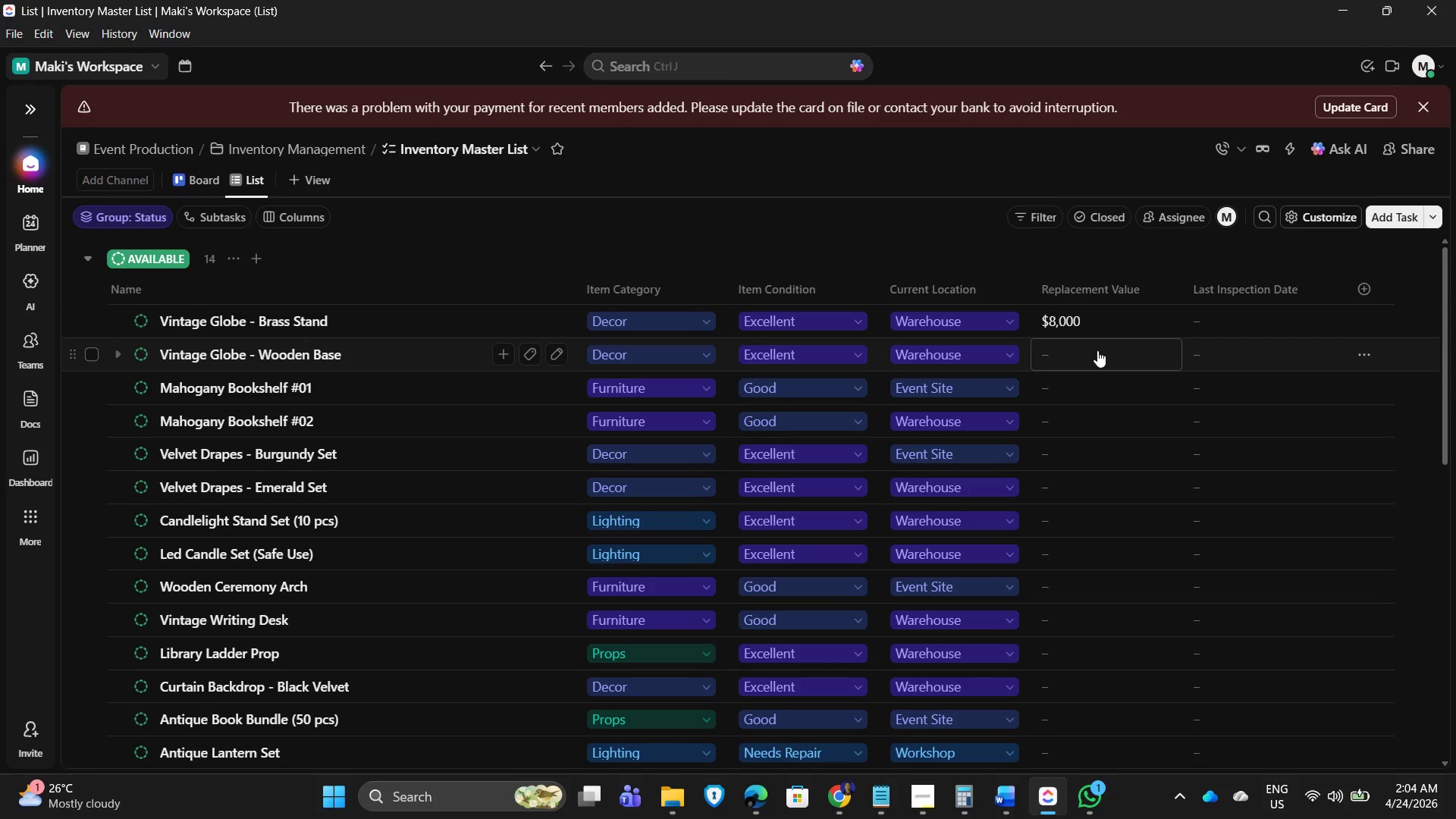 
left_click([1097, 350])
 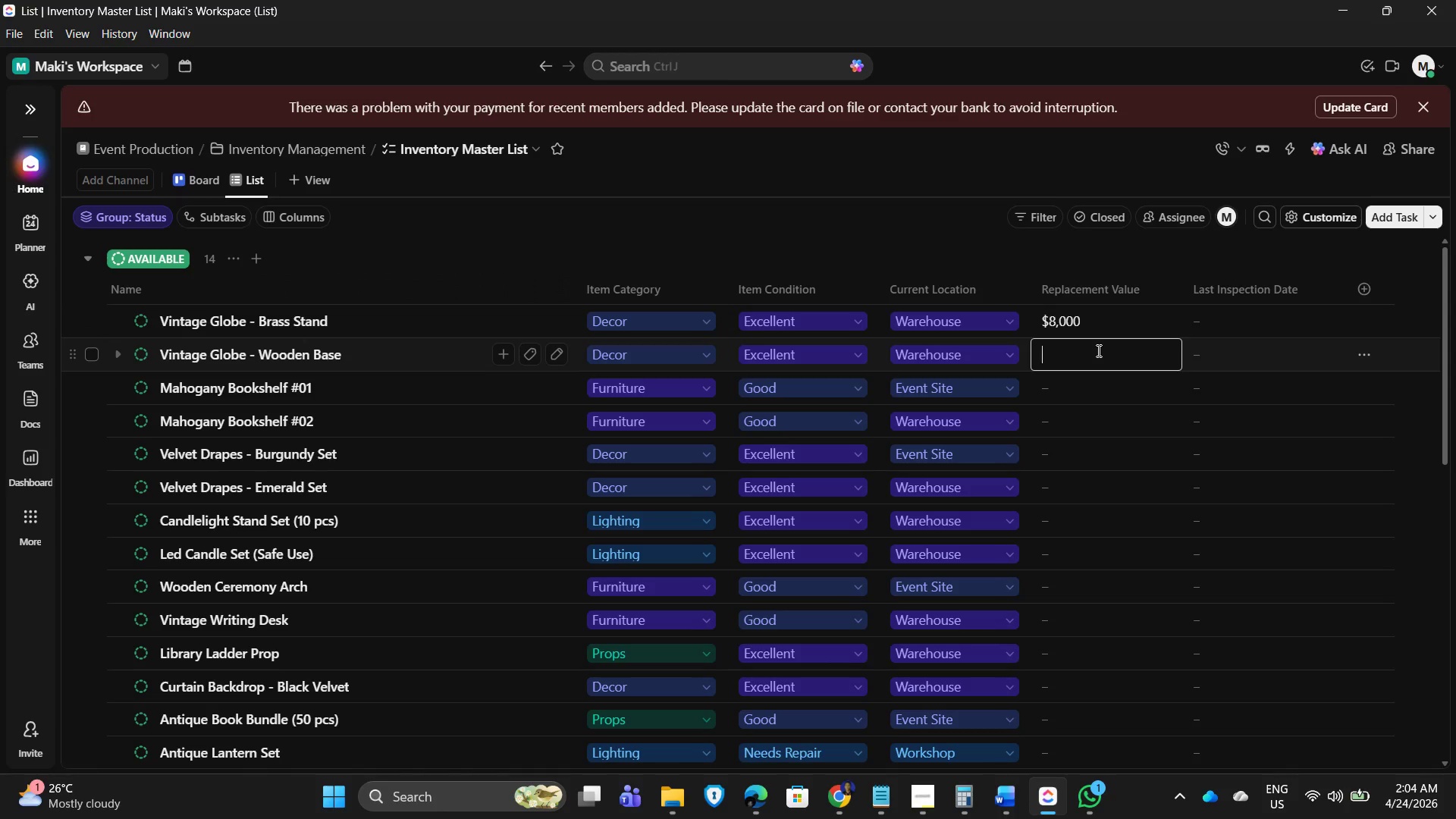 
key(Numpad7)
 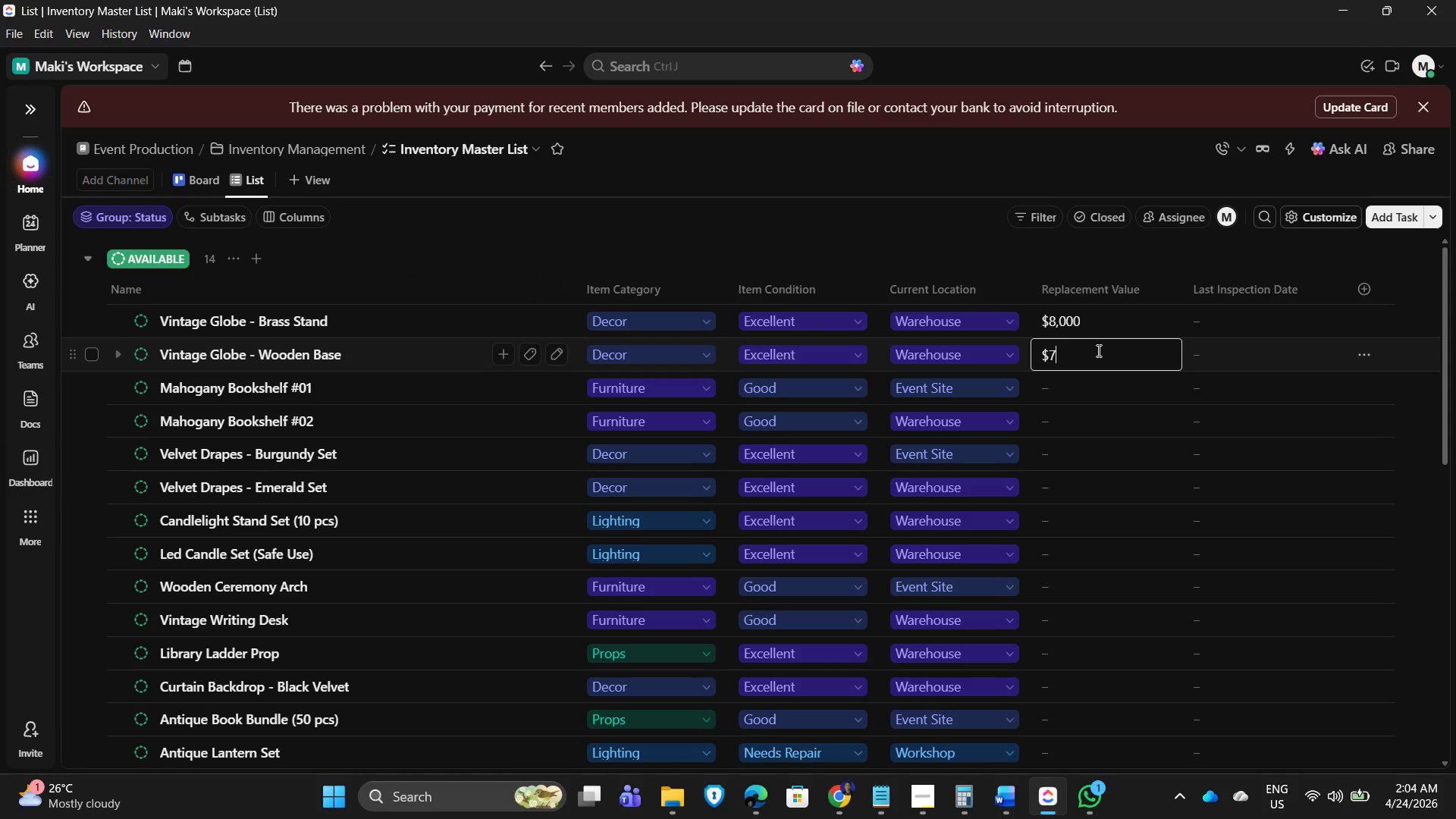 
key(Numpad5)
 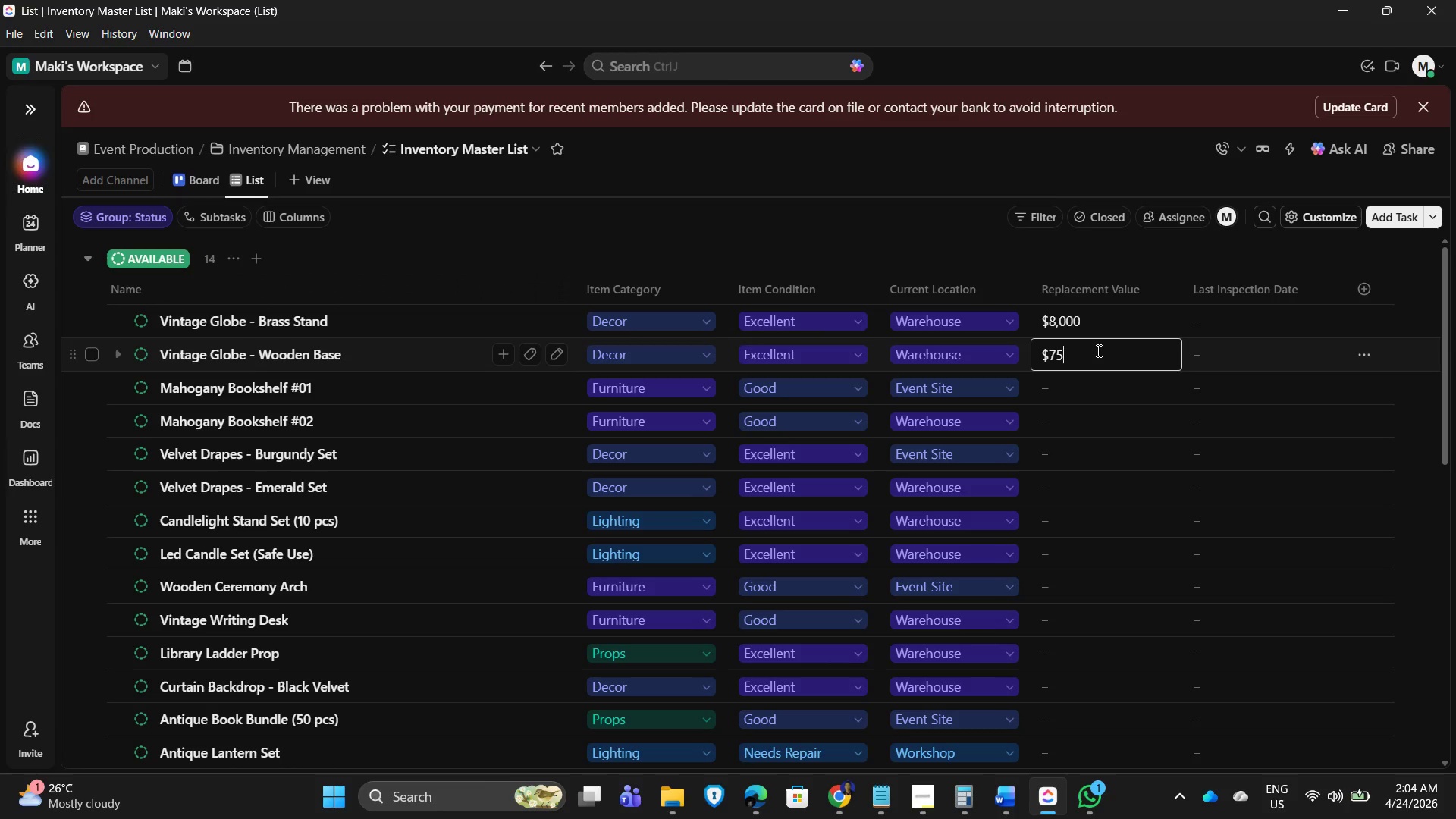 
key(Numpad0)
 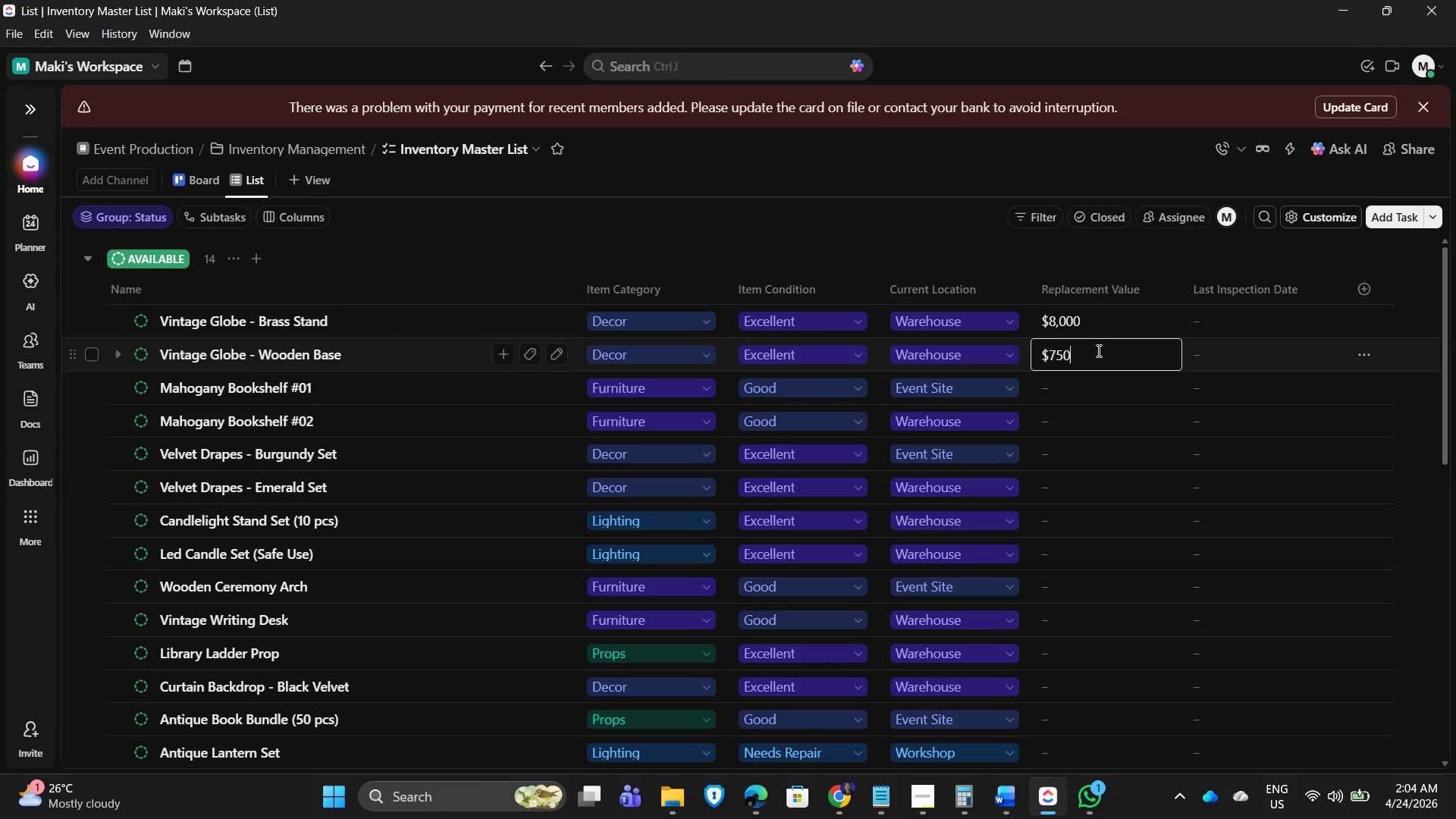 
key(Numpad0)
 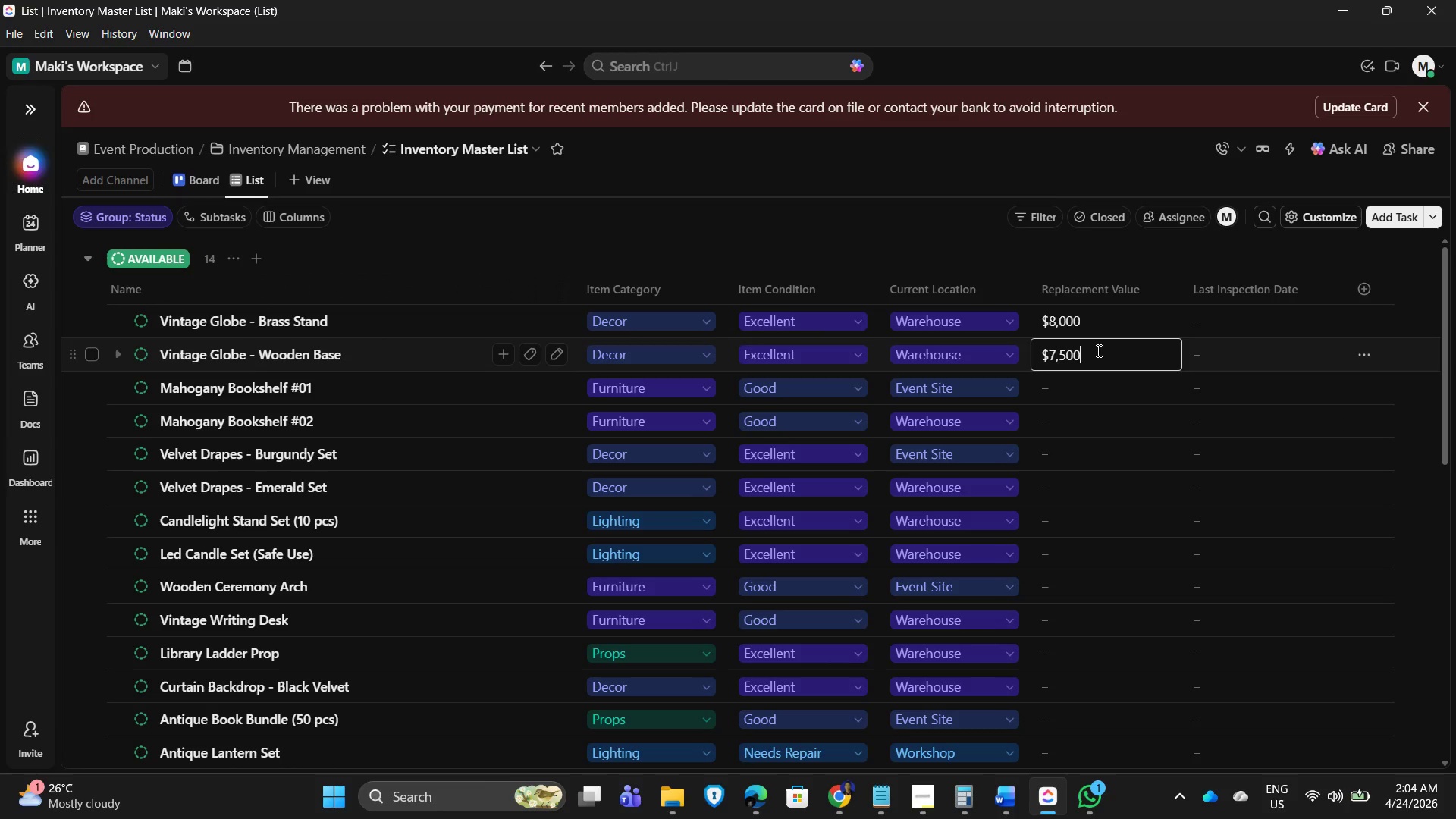 
key(NumpadEnter)
 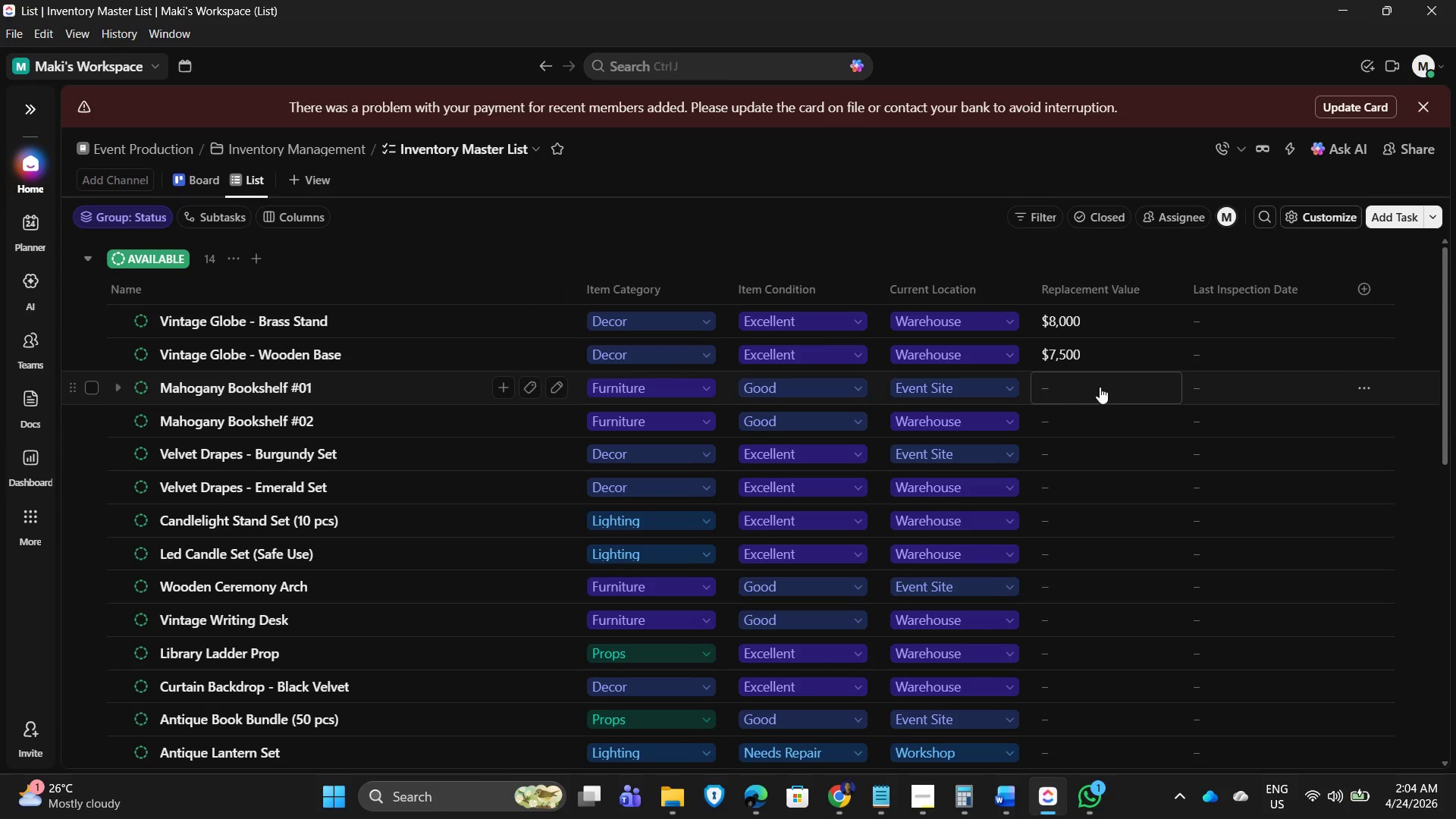 
left_click([1100, 394])
 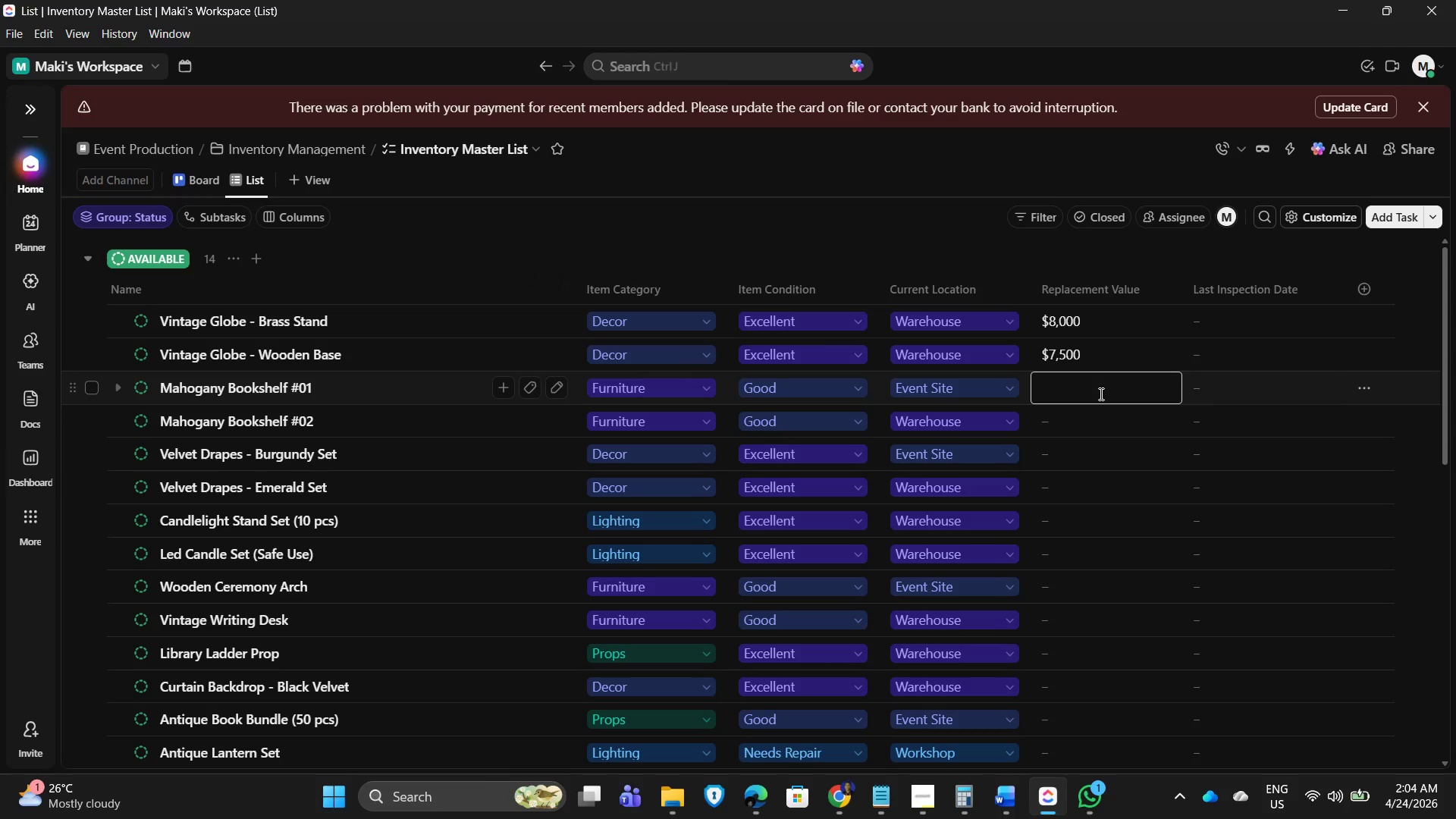 
key(Numpad2)
 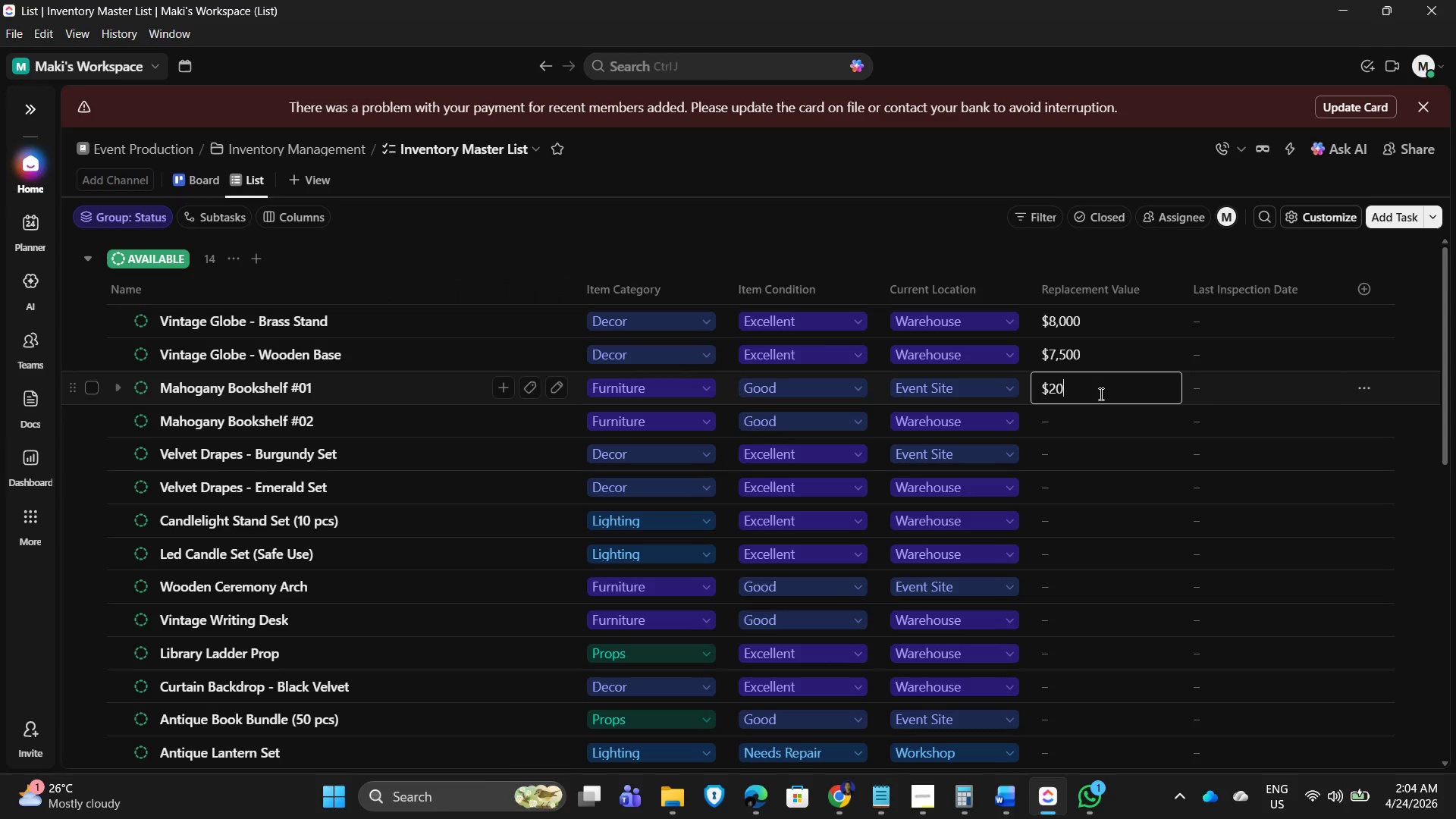 
key(Numpad0)
 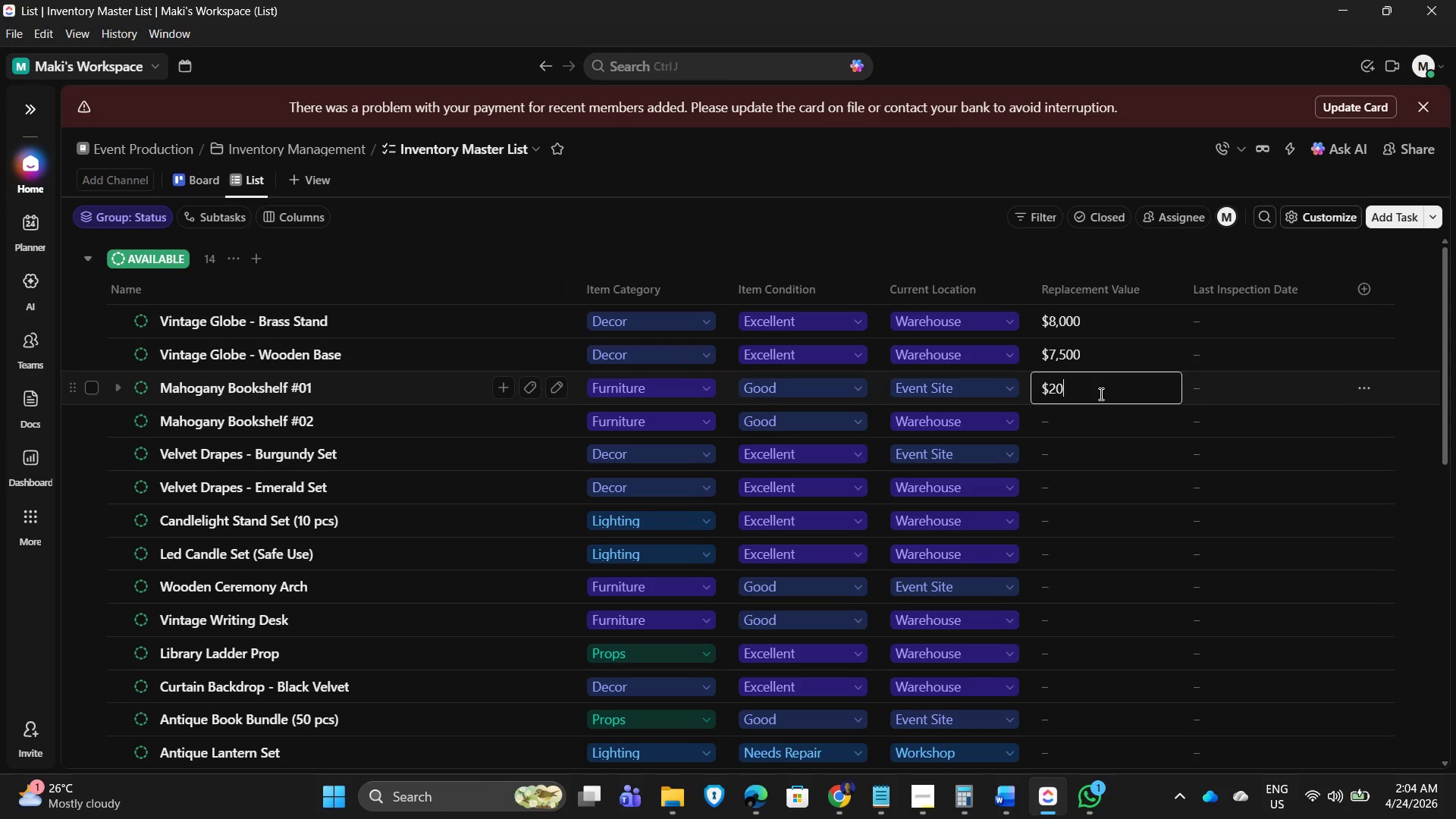 
key(Numpad0)
 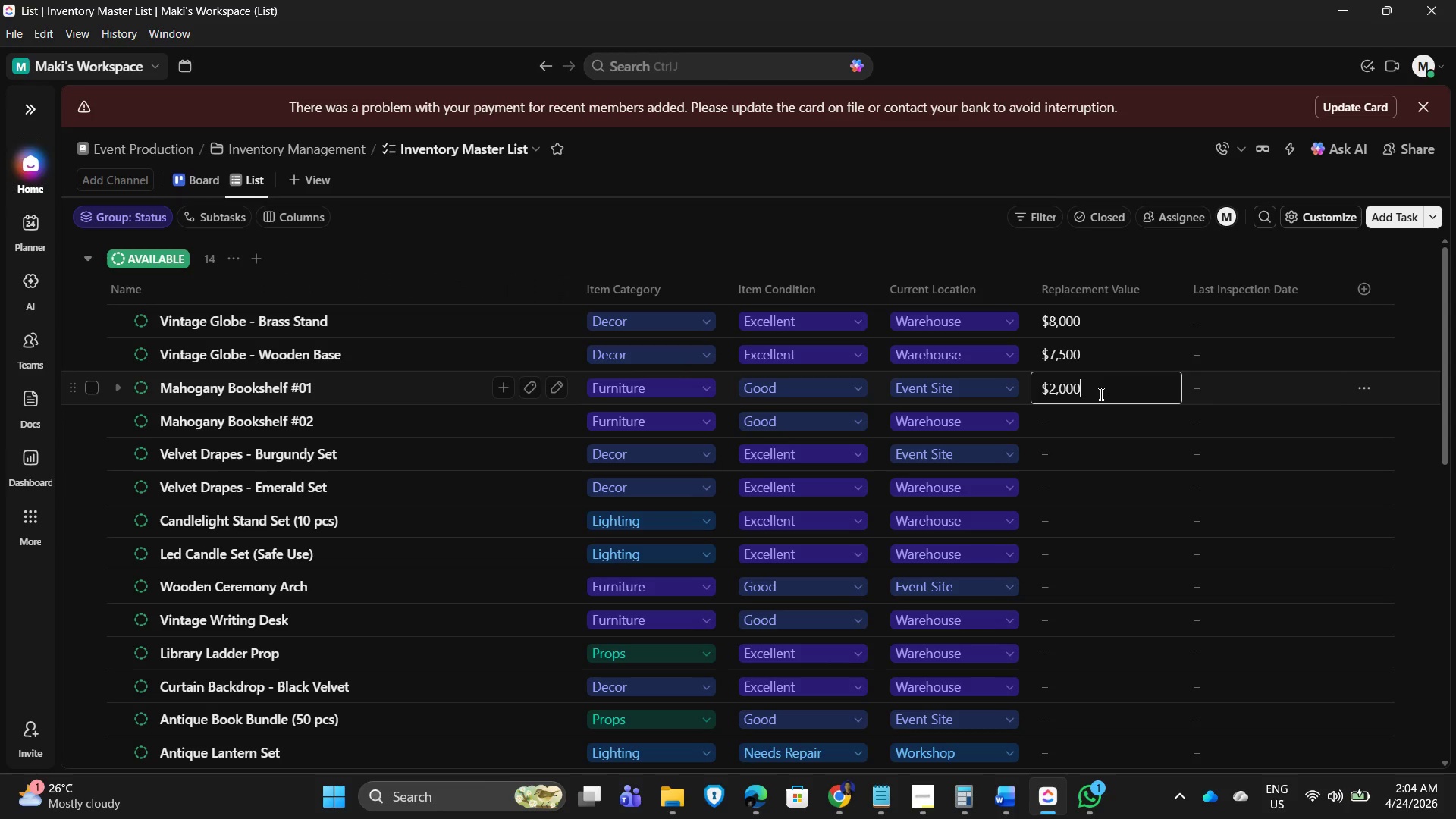 
key(Numpad0)
 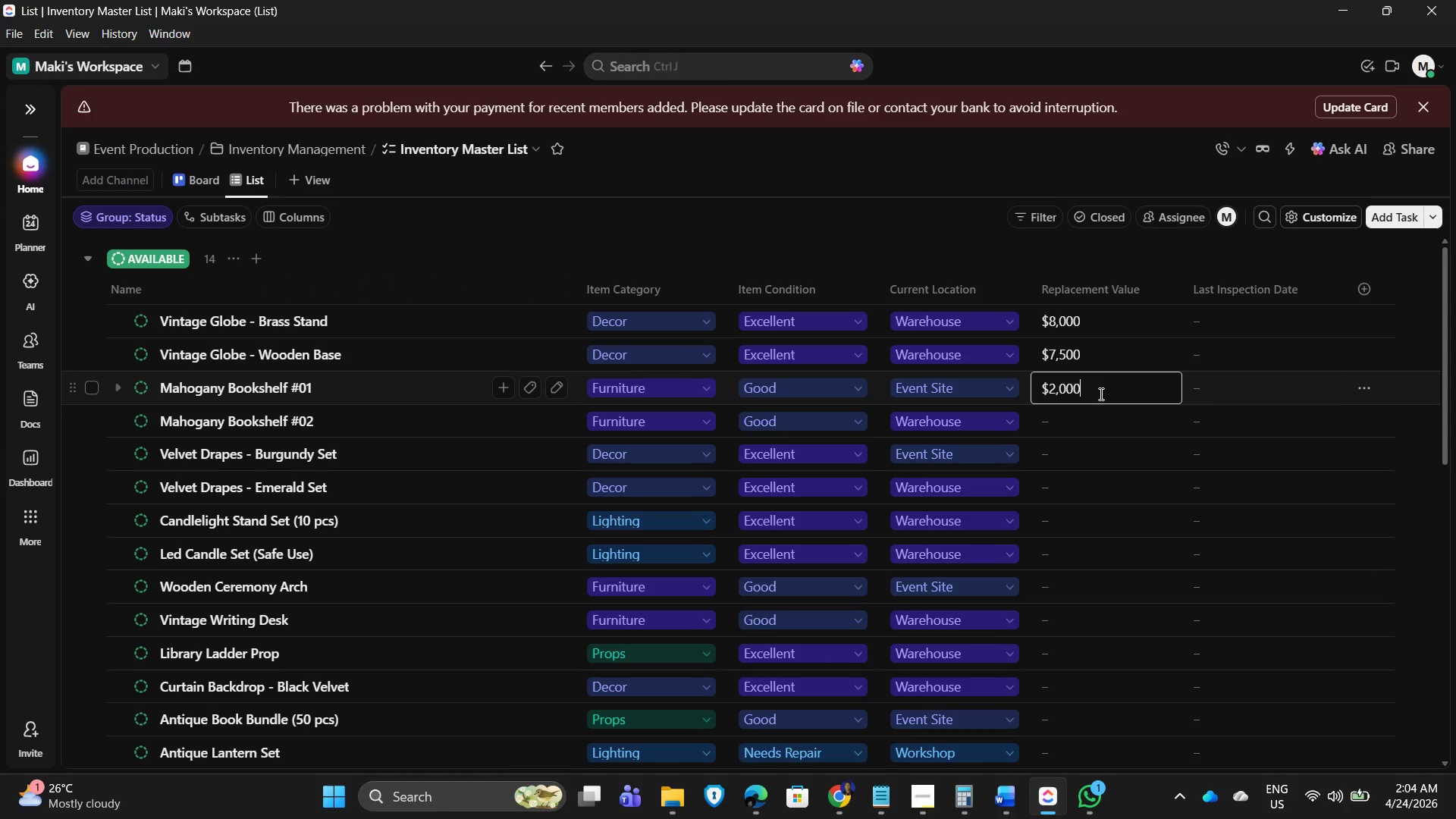 
key(Numpad0)
 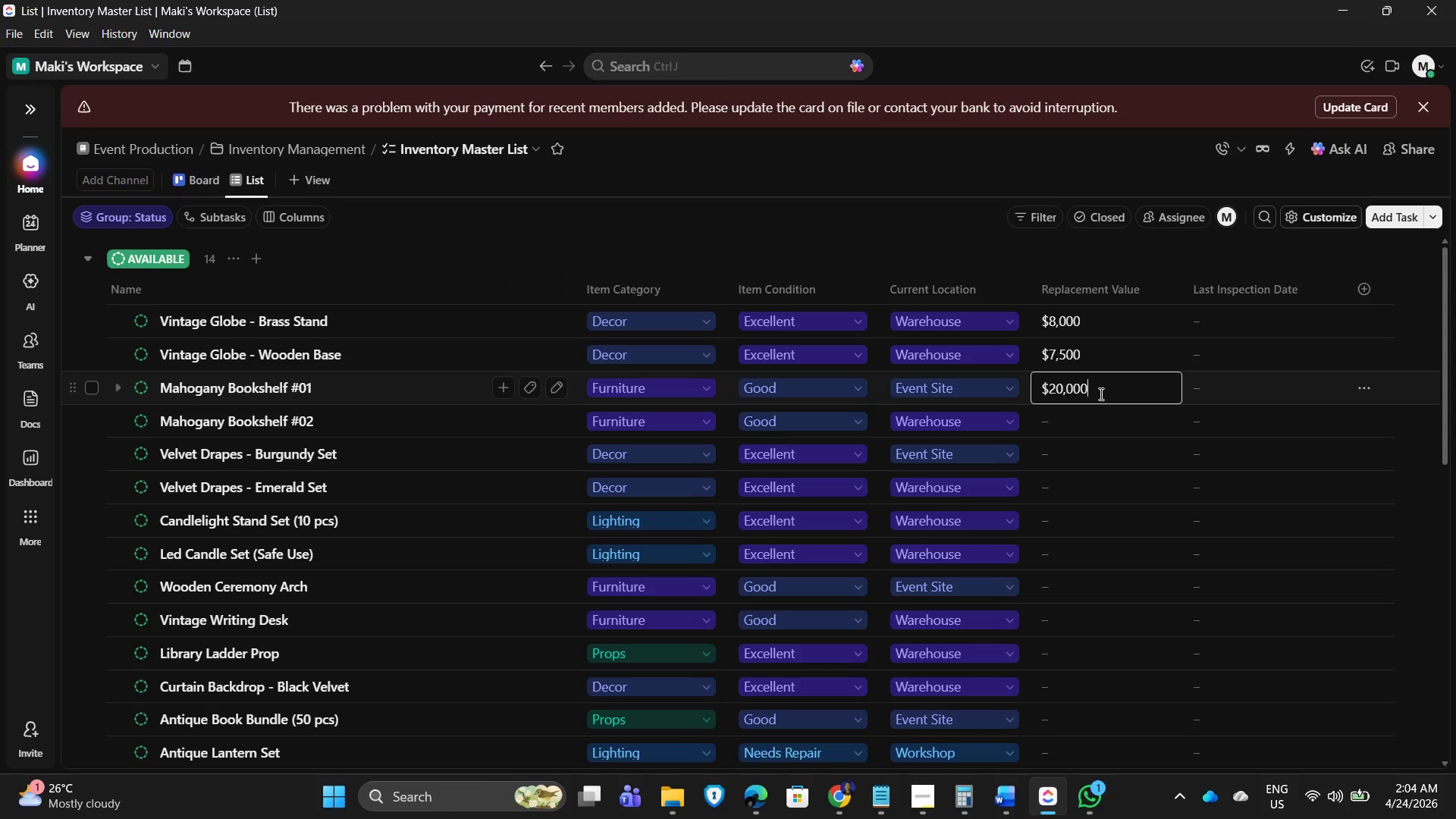 
key(NumpadEnter)
 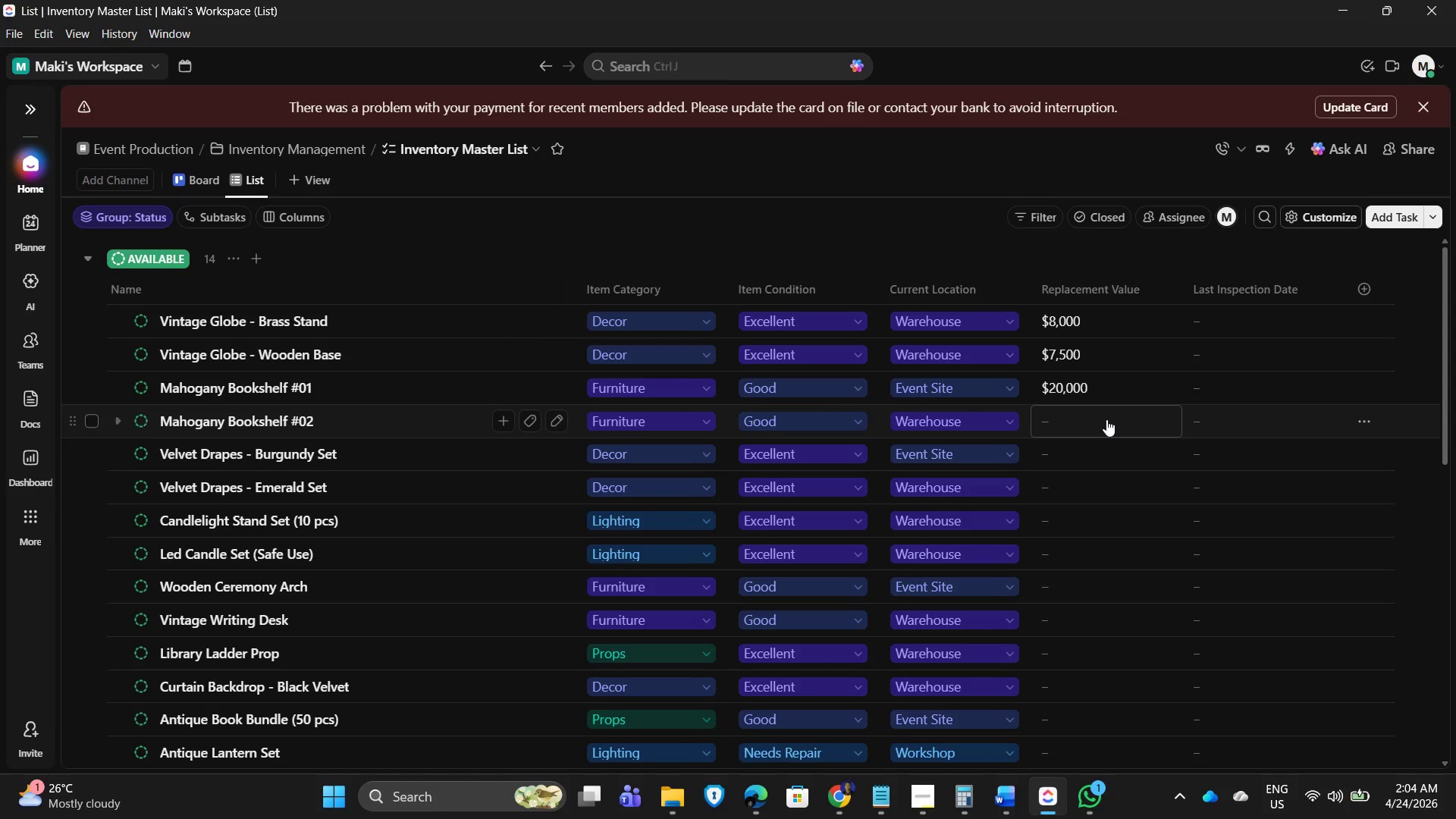 
left_click([1106, 419])
 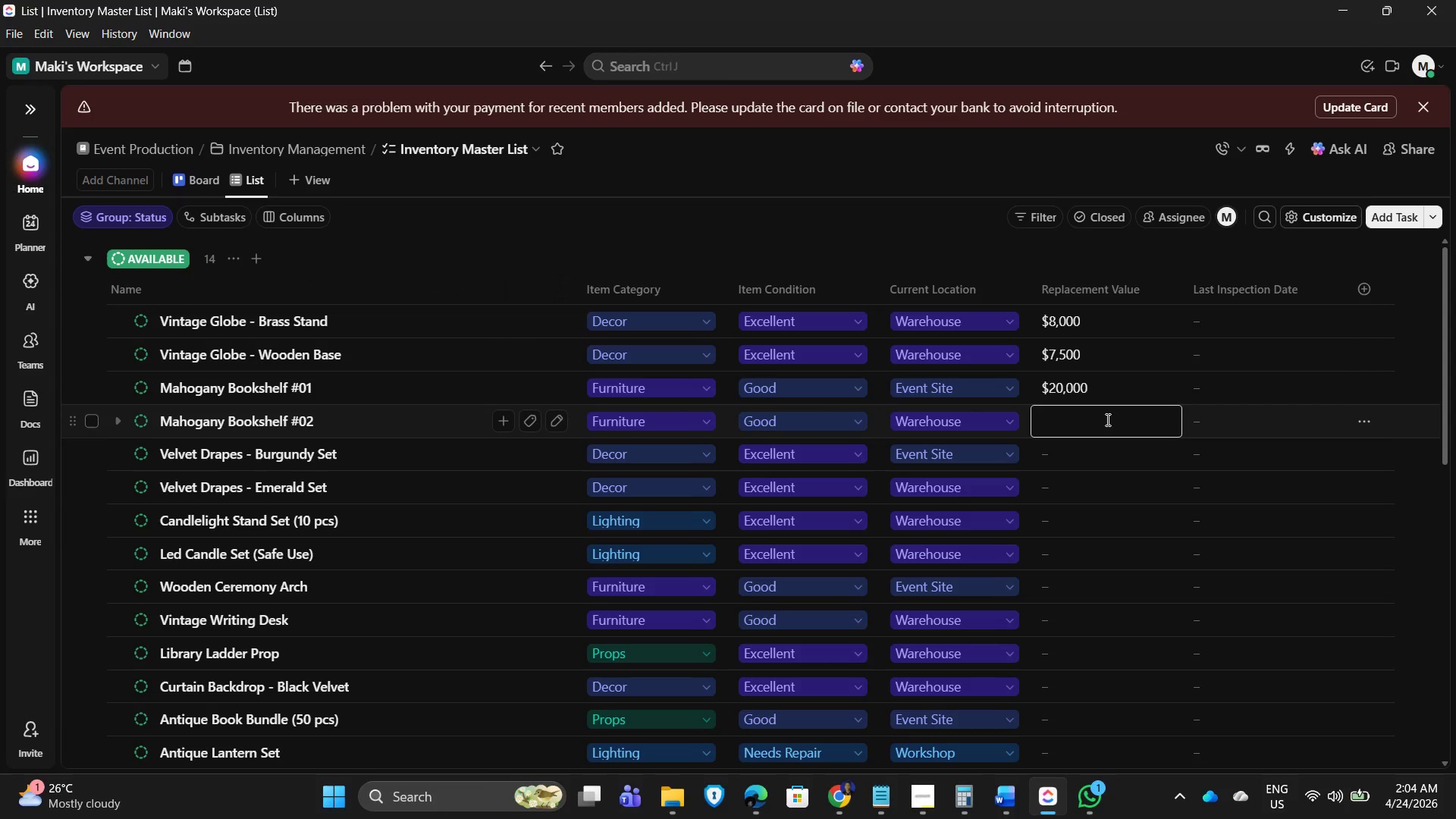 
key(Numpad2)
 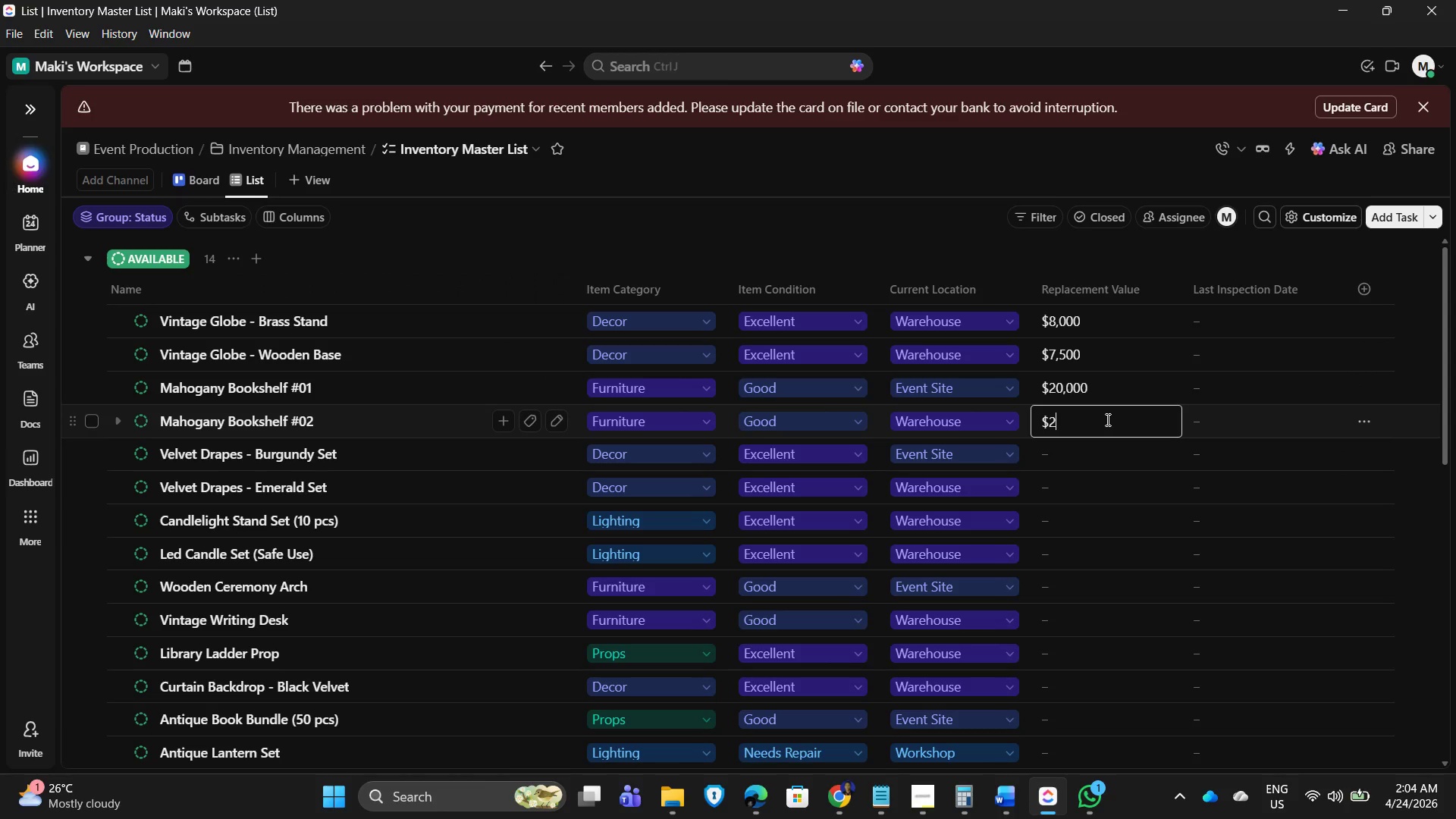 
key(Numpad0)
 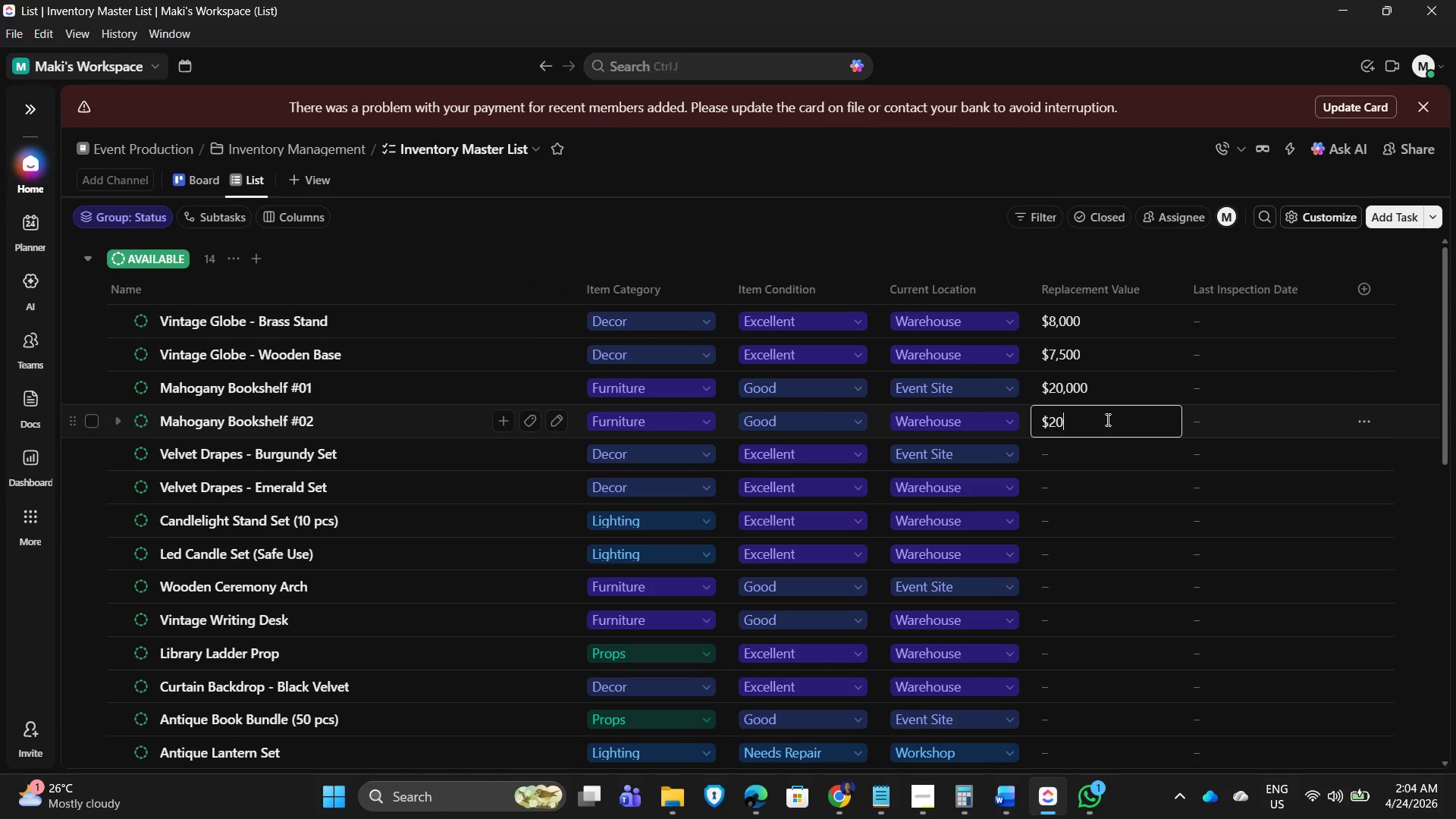 
key(Numpad0)
 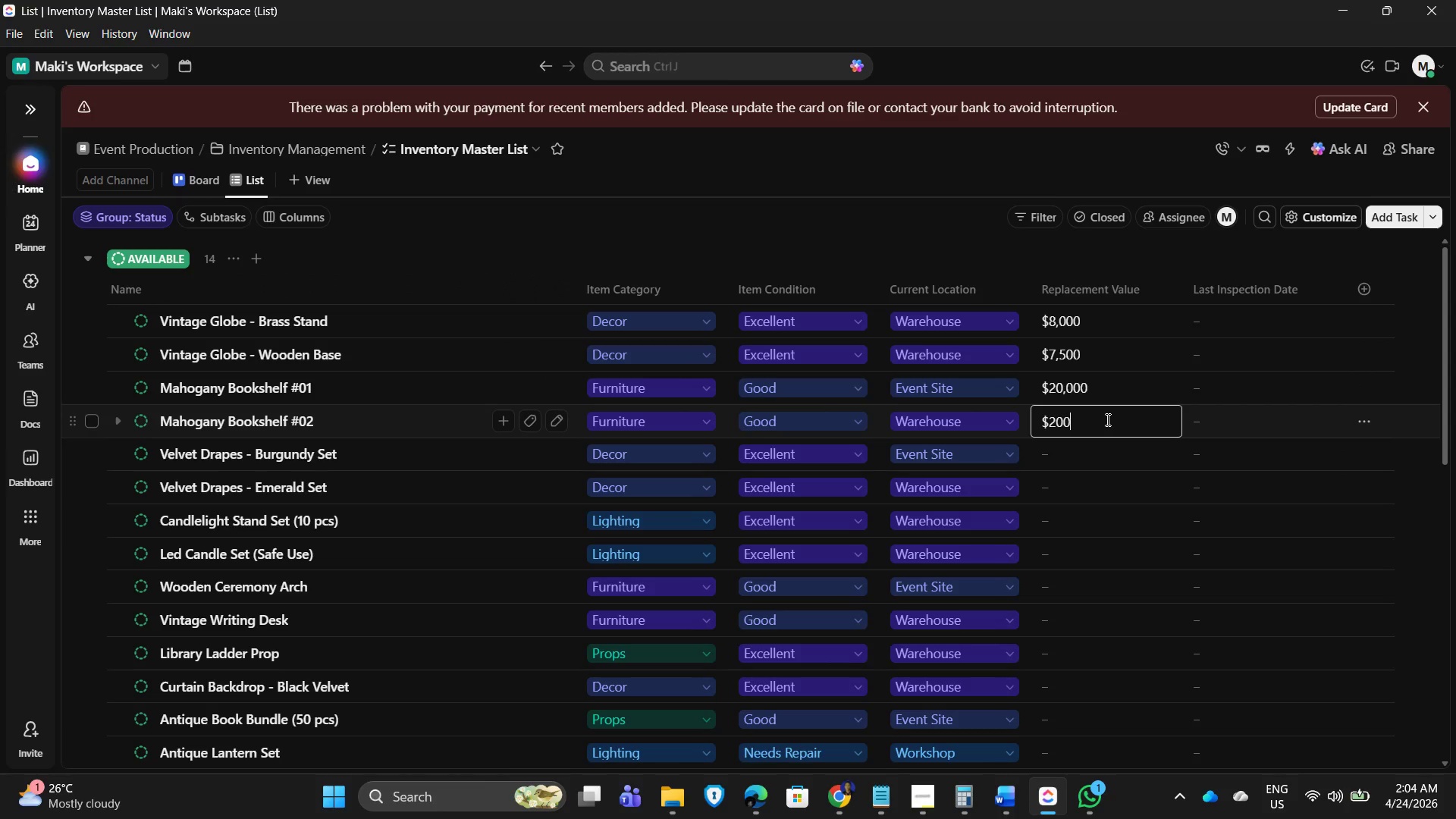 
key(Numpad0)
 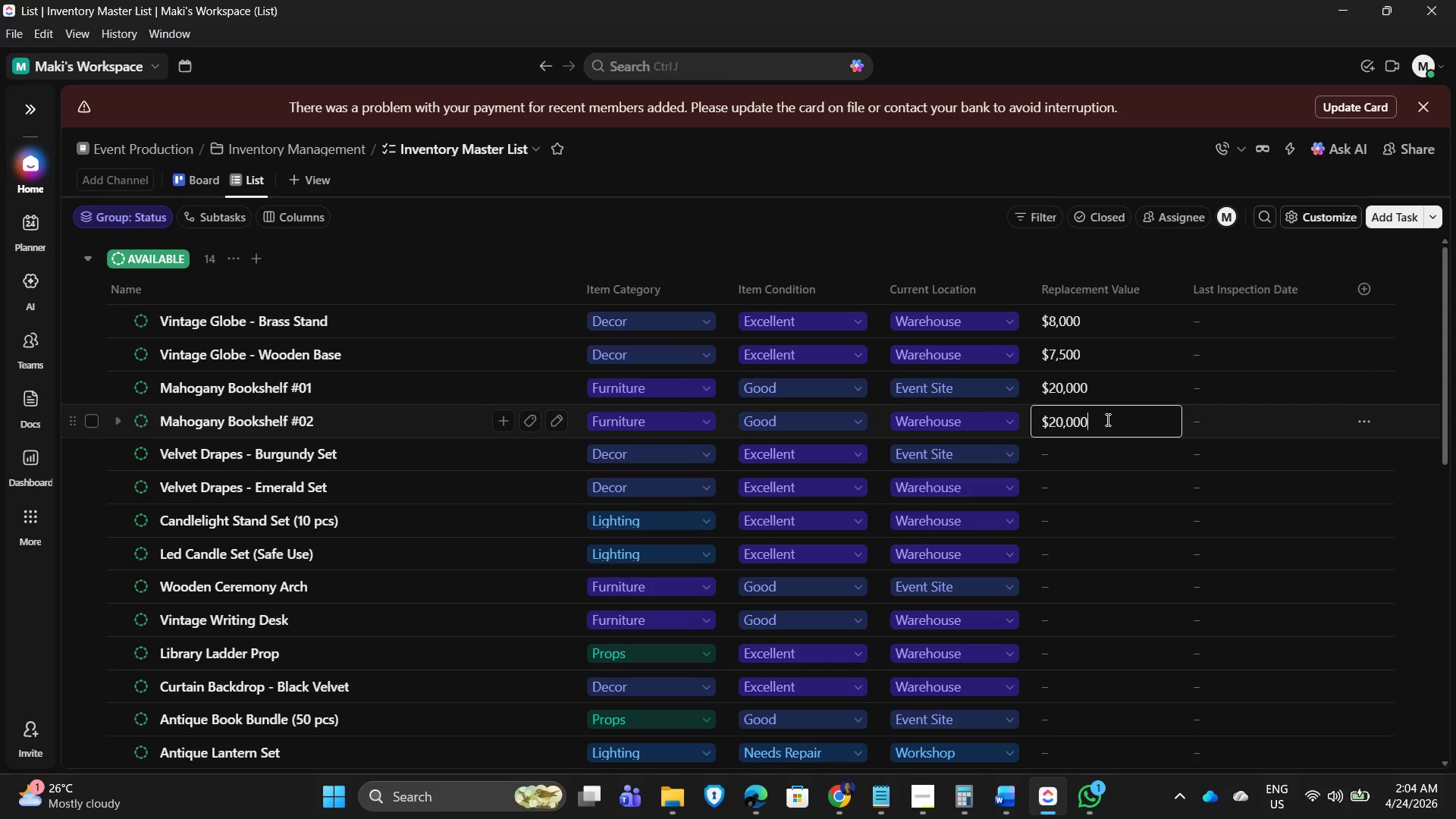 
key(Numpad0)
 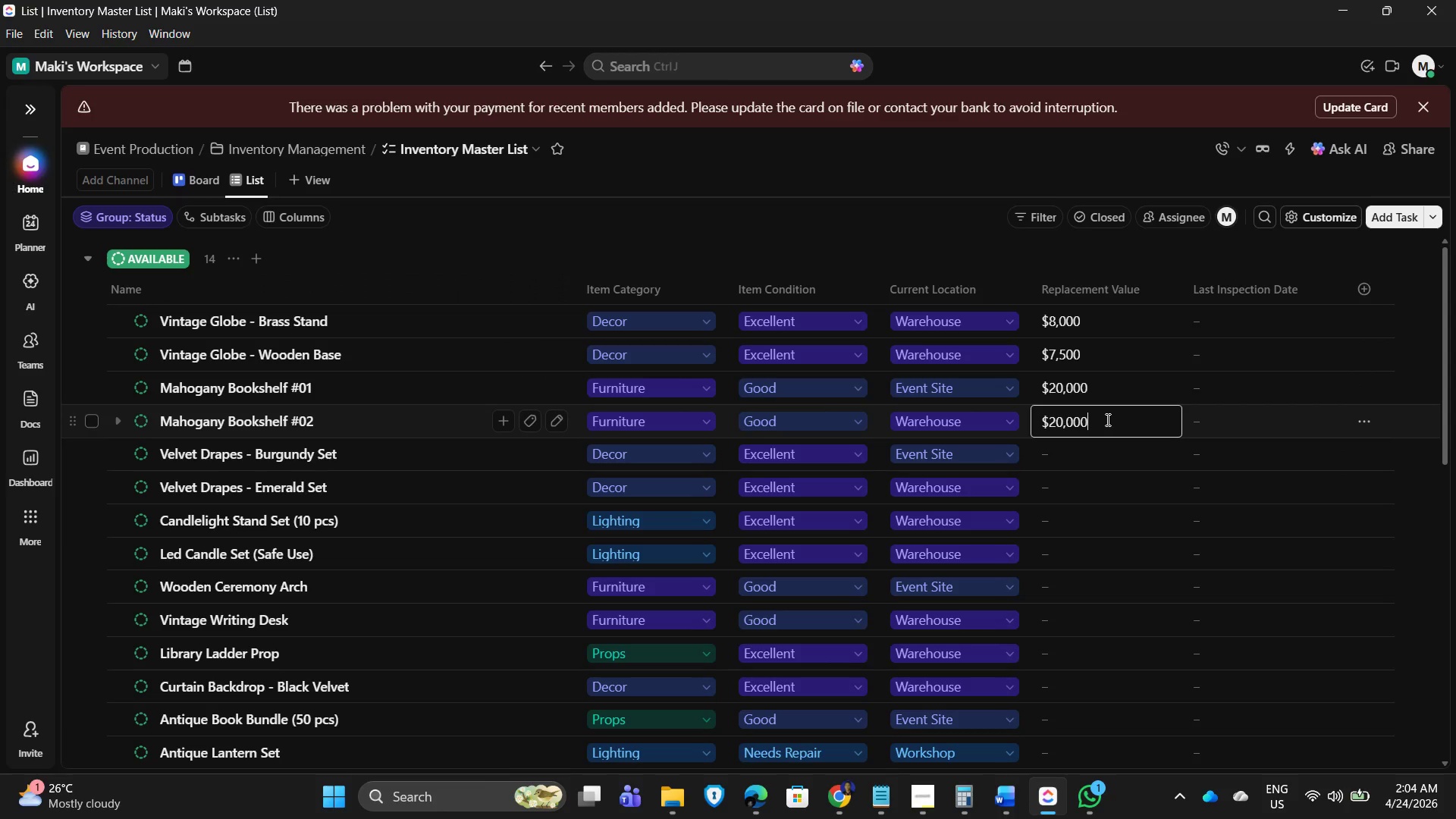 
key(NumpadEnter)
 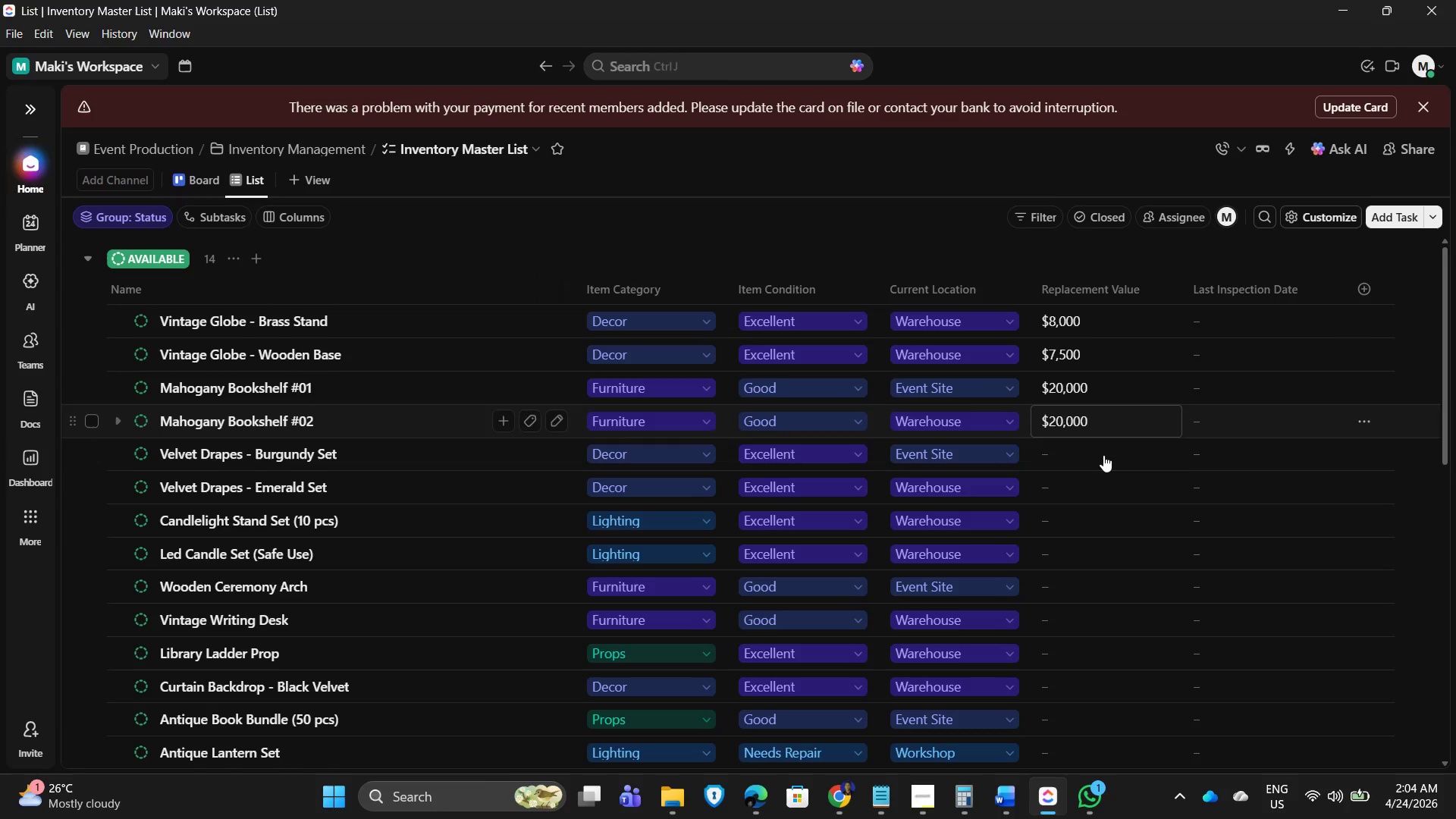 
left_click([1101, 466])
 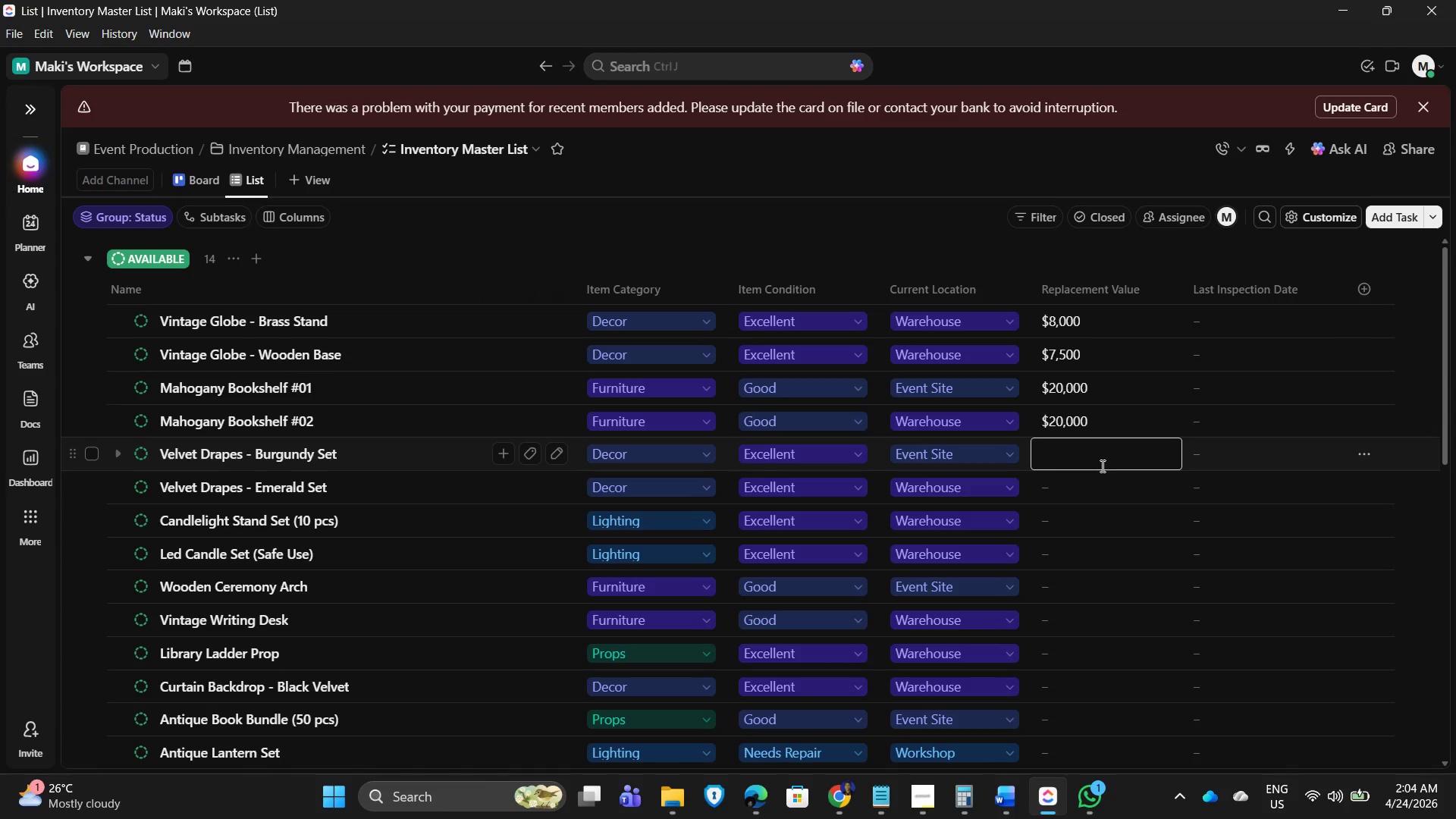 
key(Numpad1)
 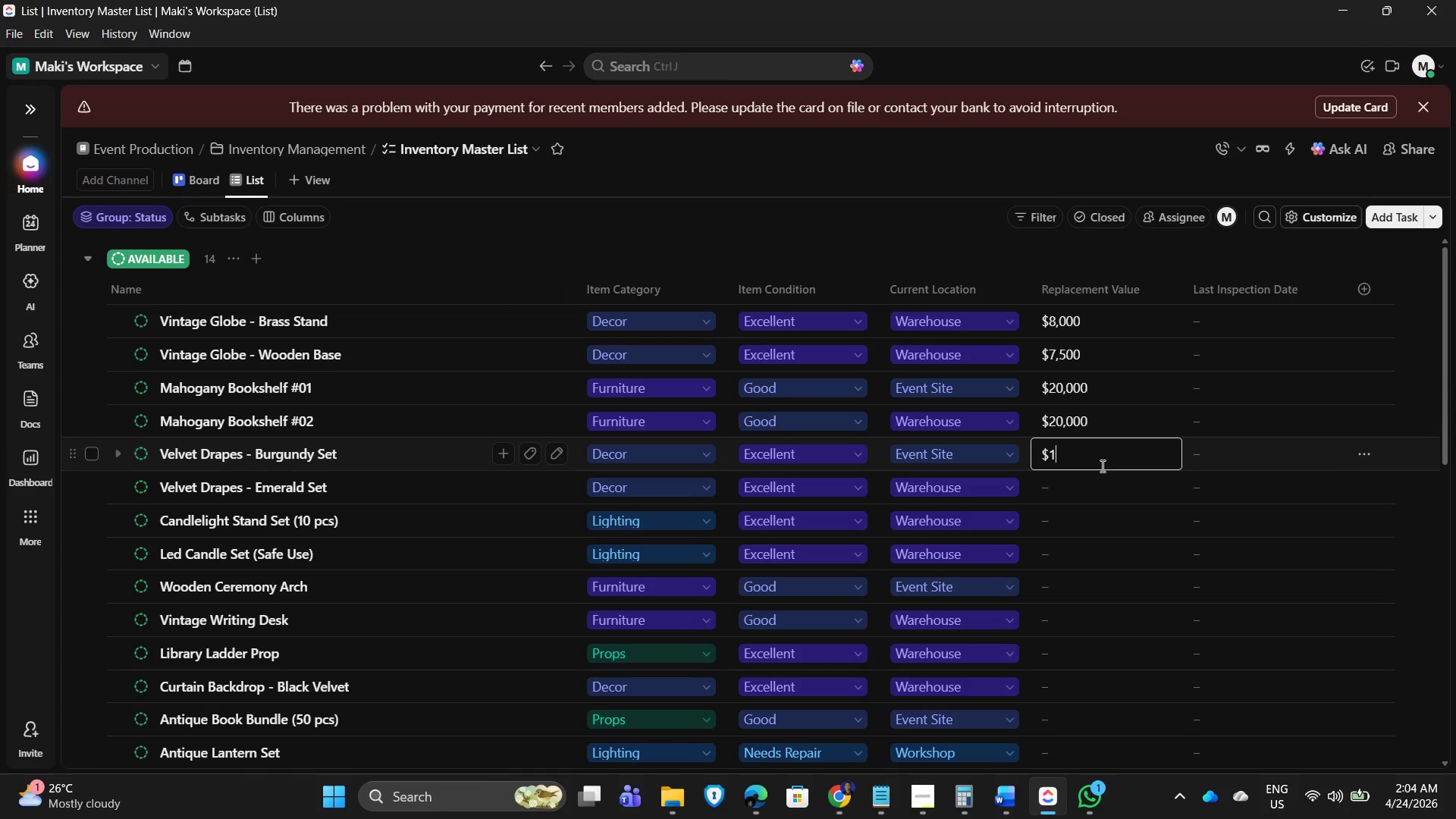 
key(Numpad0)
 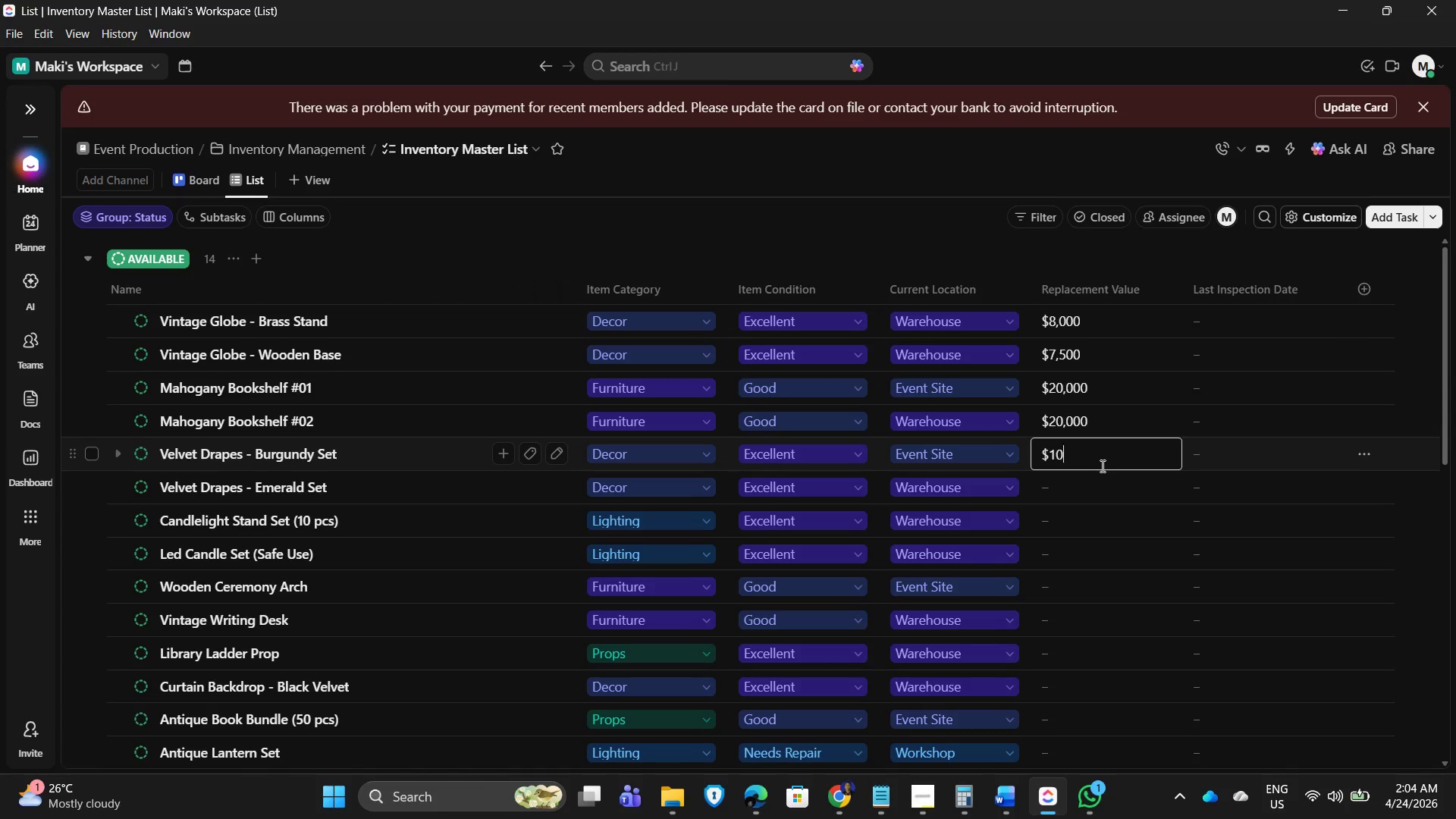 
key(Numpad0)
 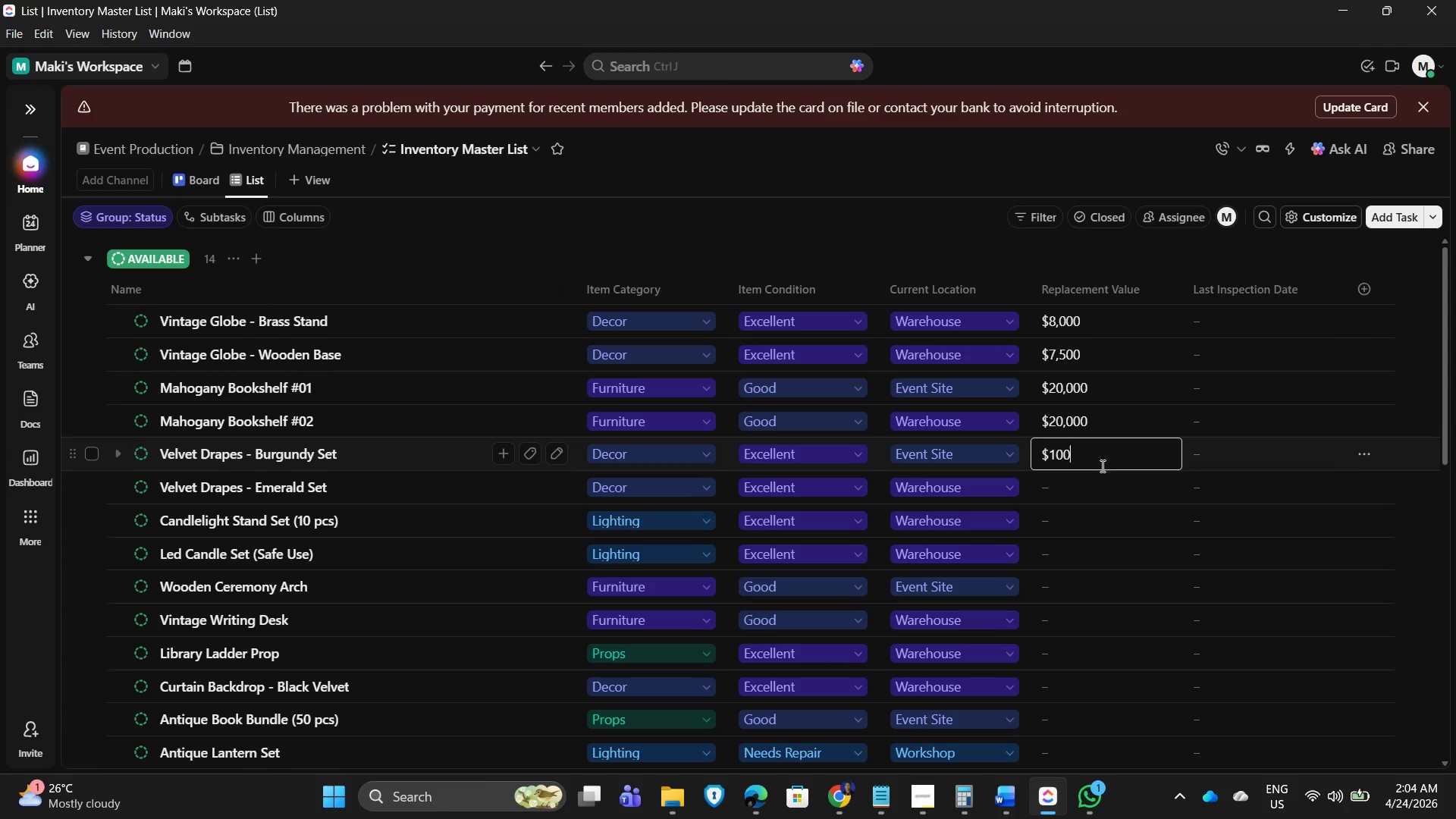 
key(Numpad0)
 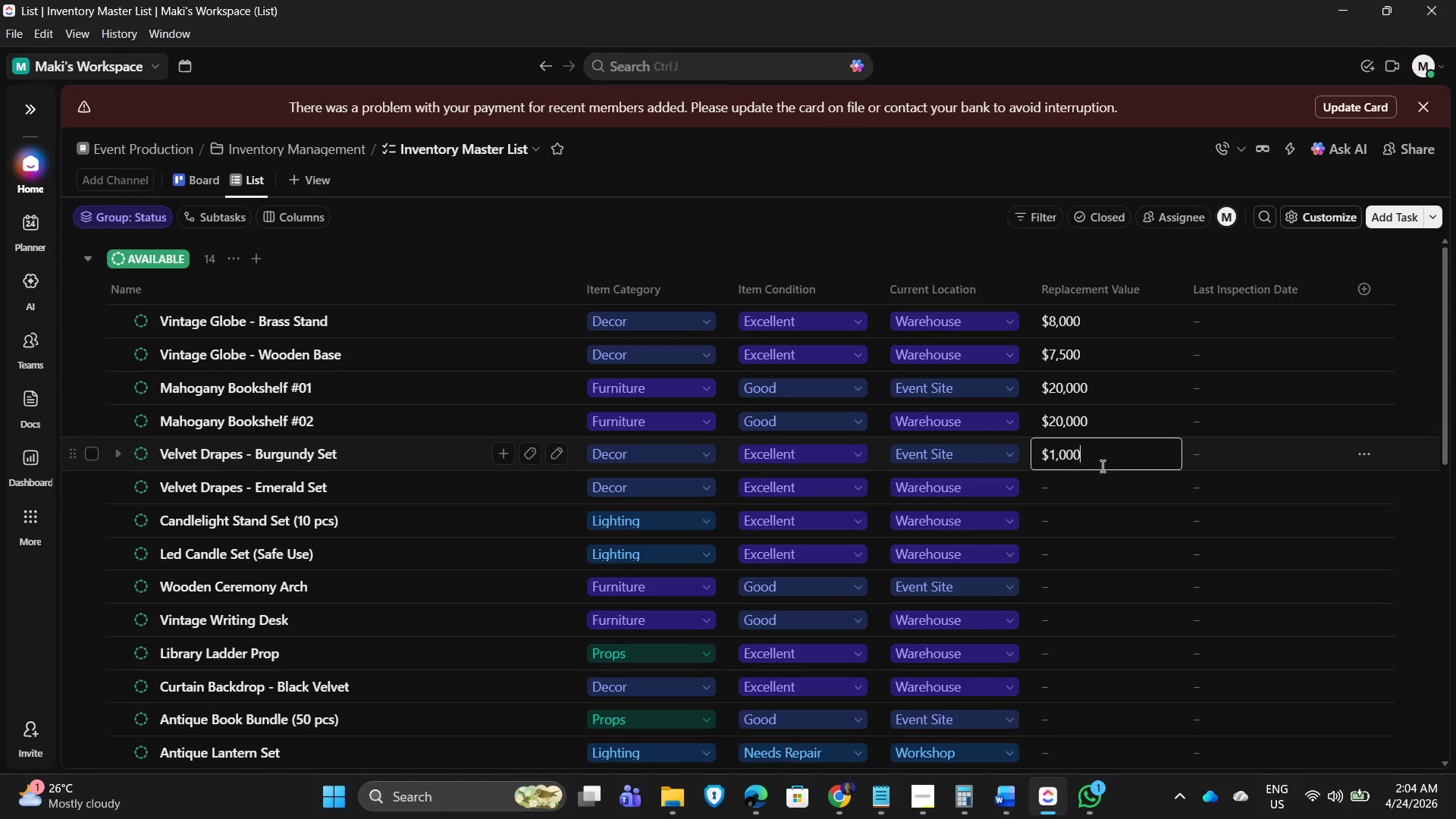 
key(Numpad0)
 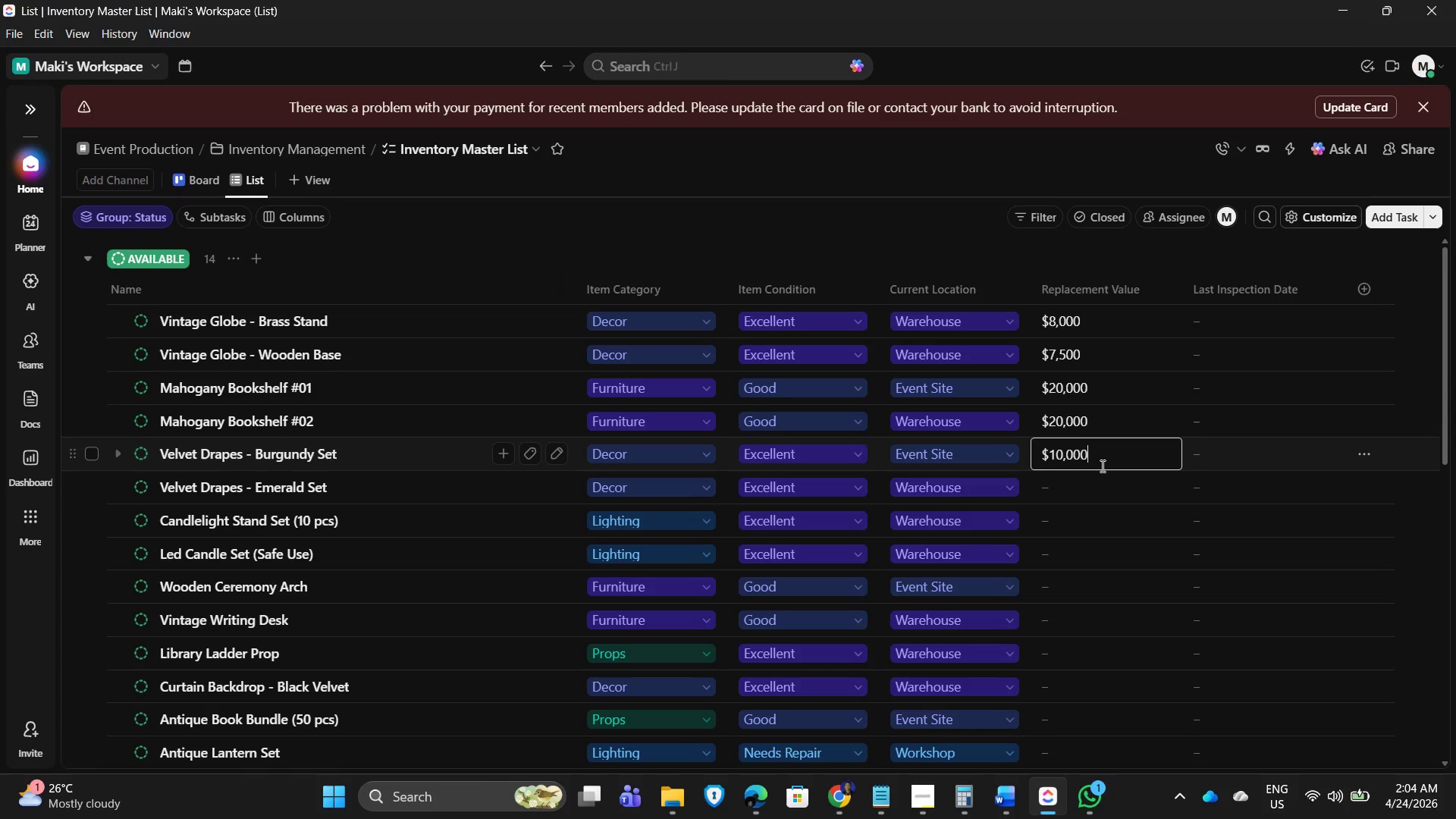 
key(NumpadEnter)
 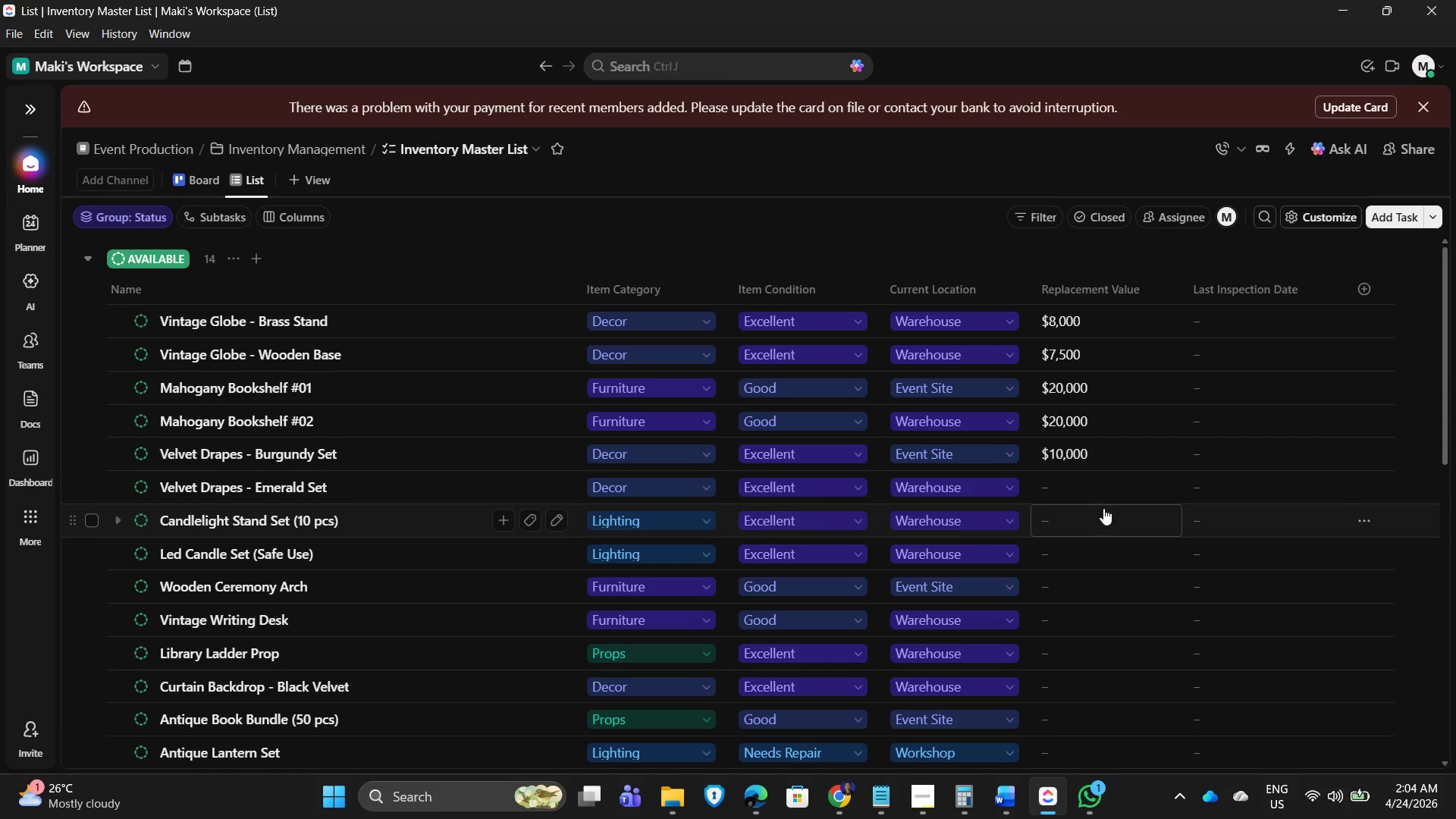 
left_click([1101, 486])
 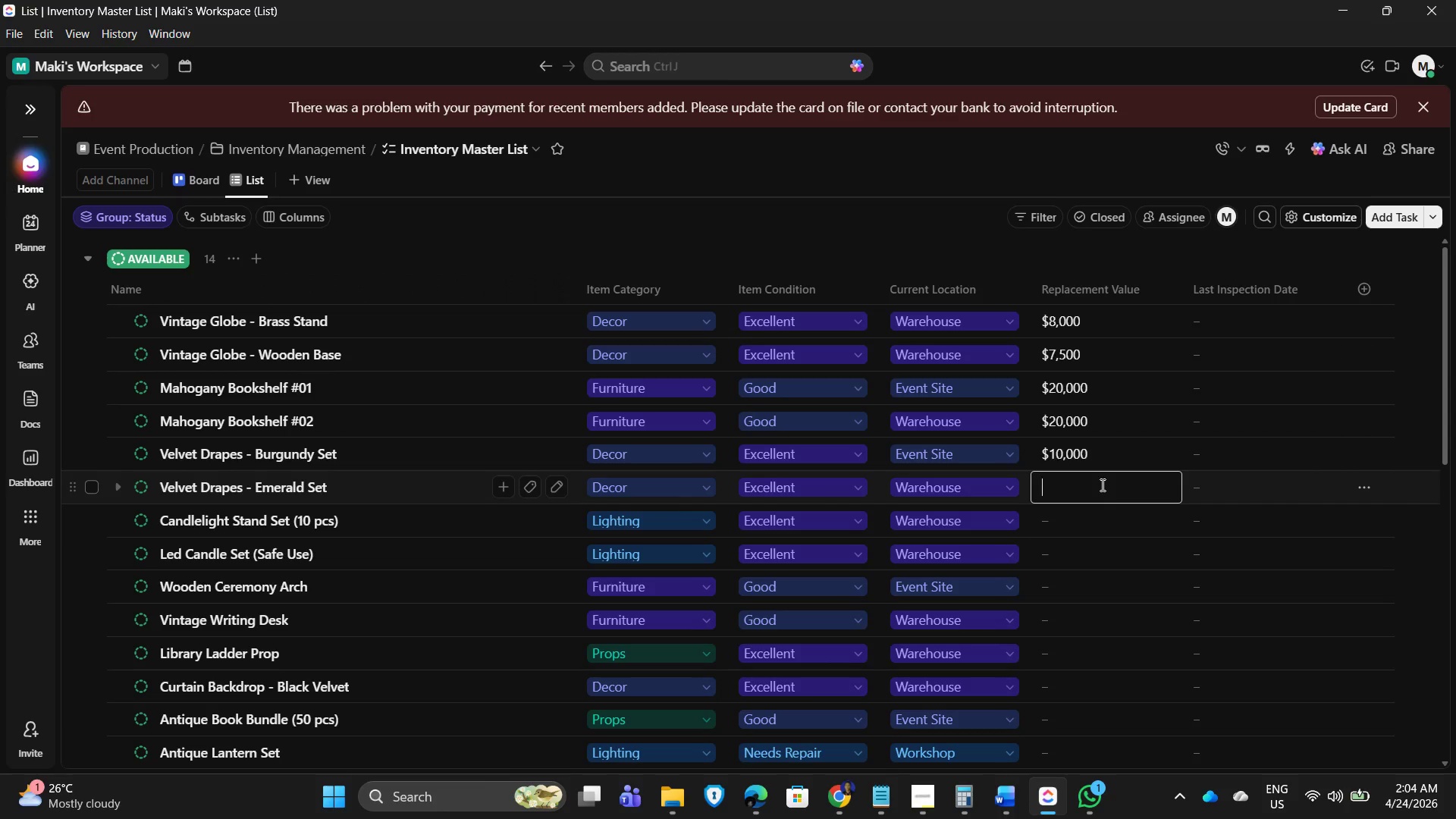 
key(Numpad9)
 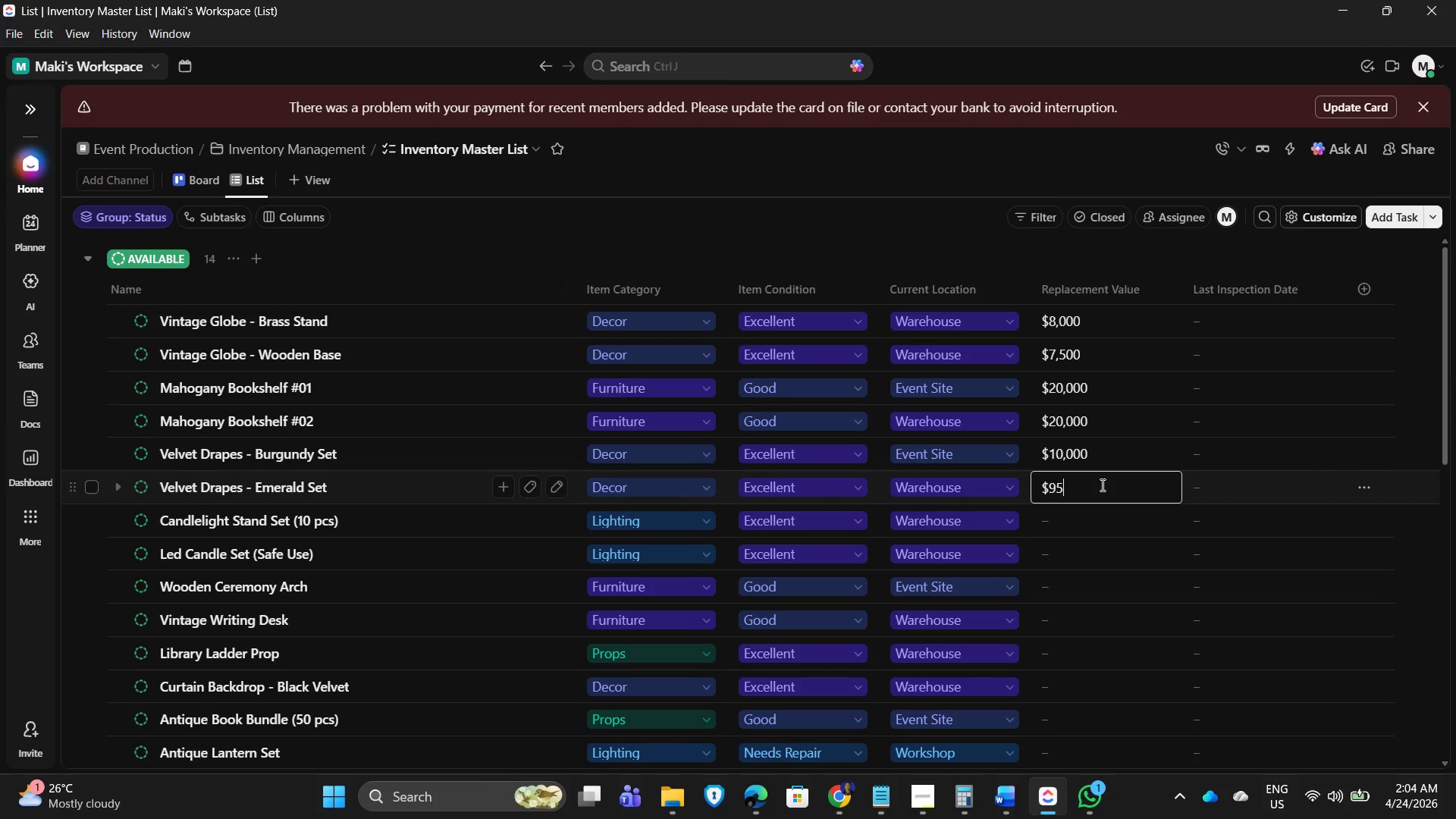 
key(Numpad5)
 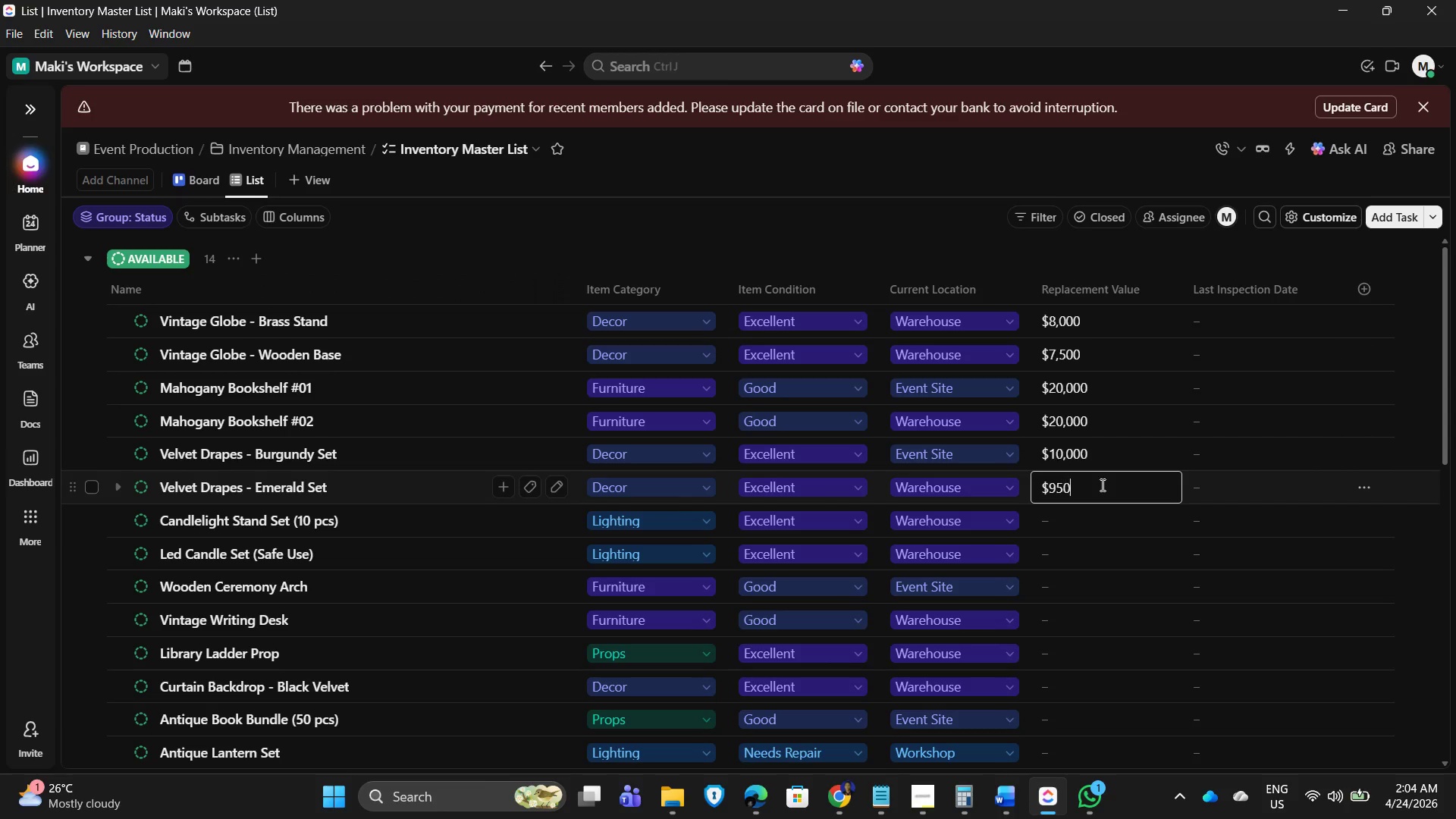 
key(Numpad0)
 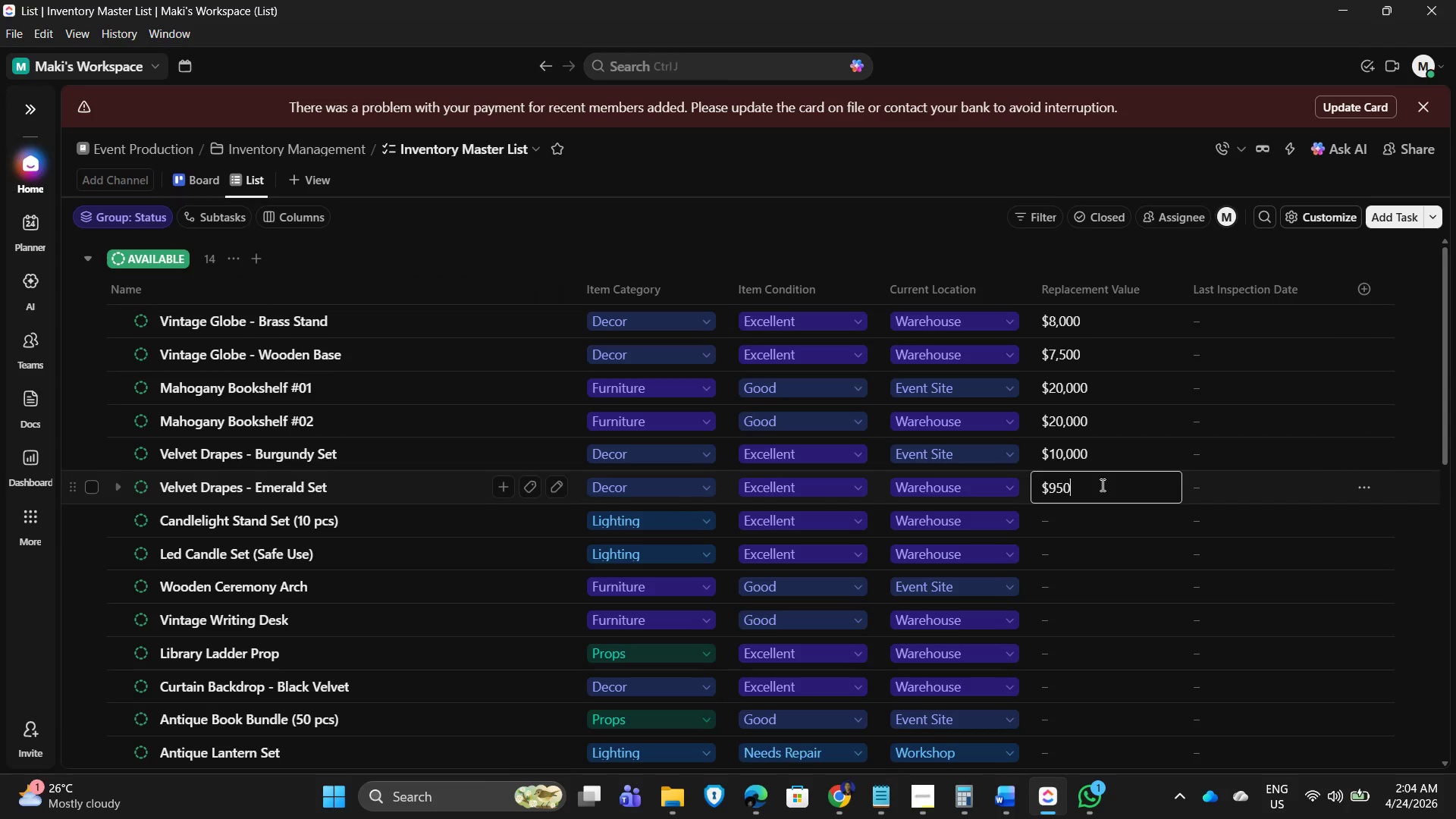 
key(Numpad0)
 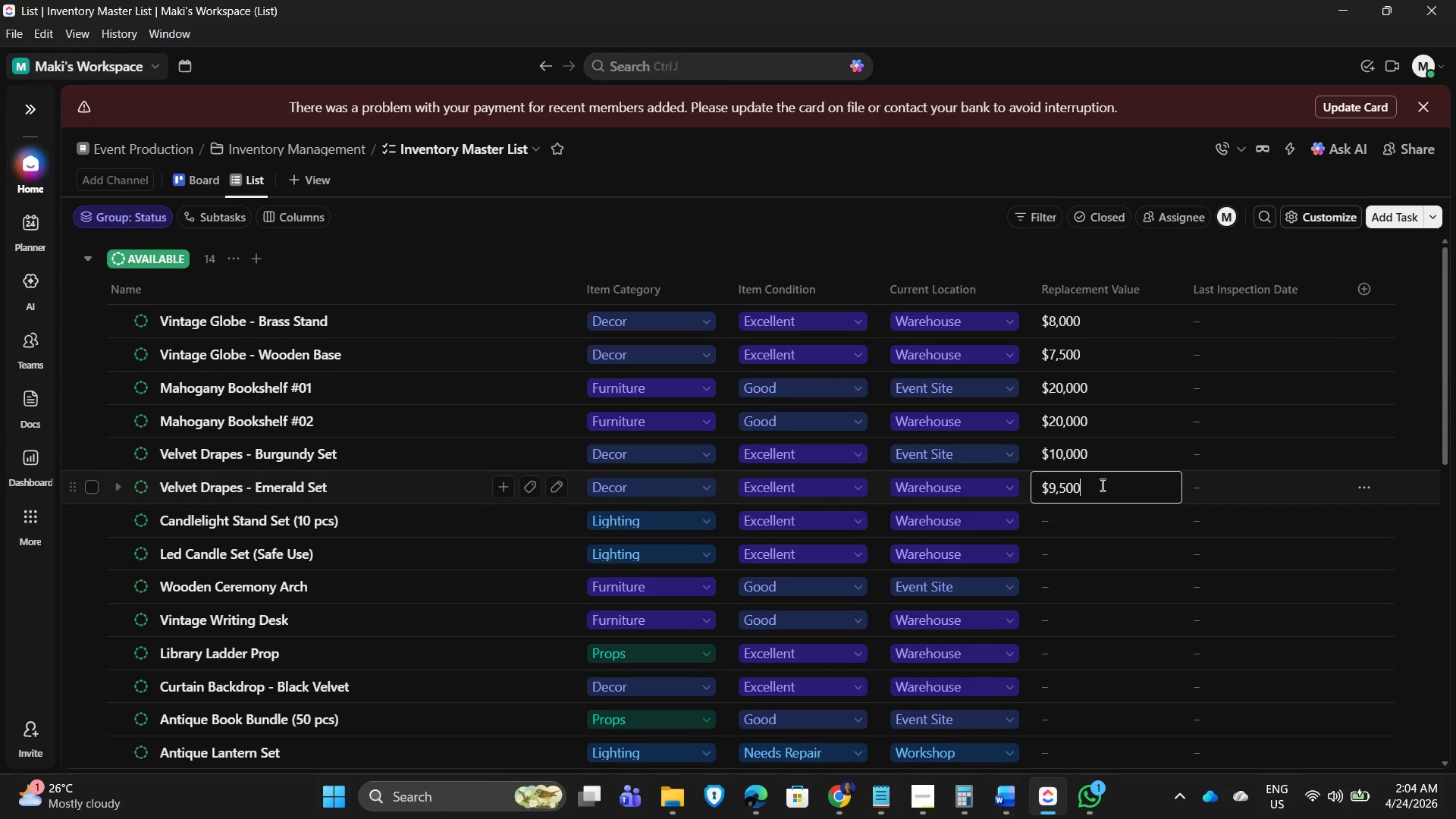 
key(NumpadEnter)
 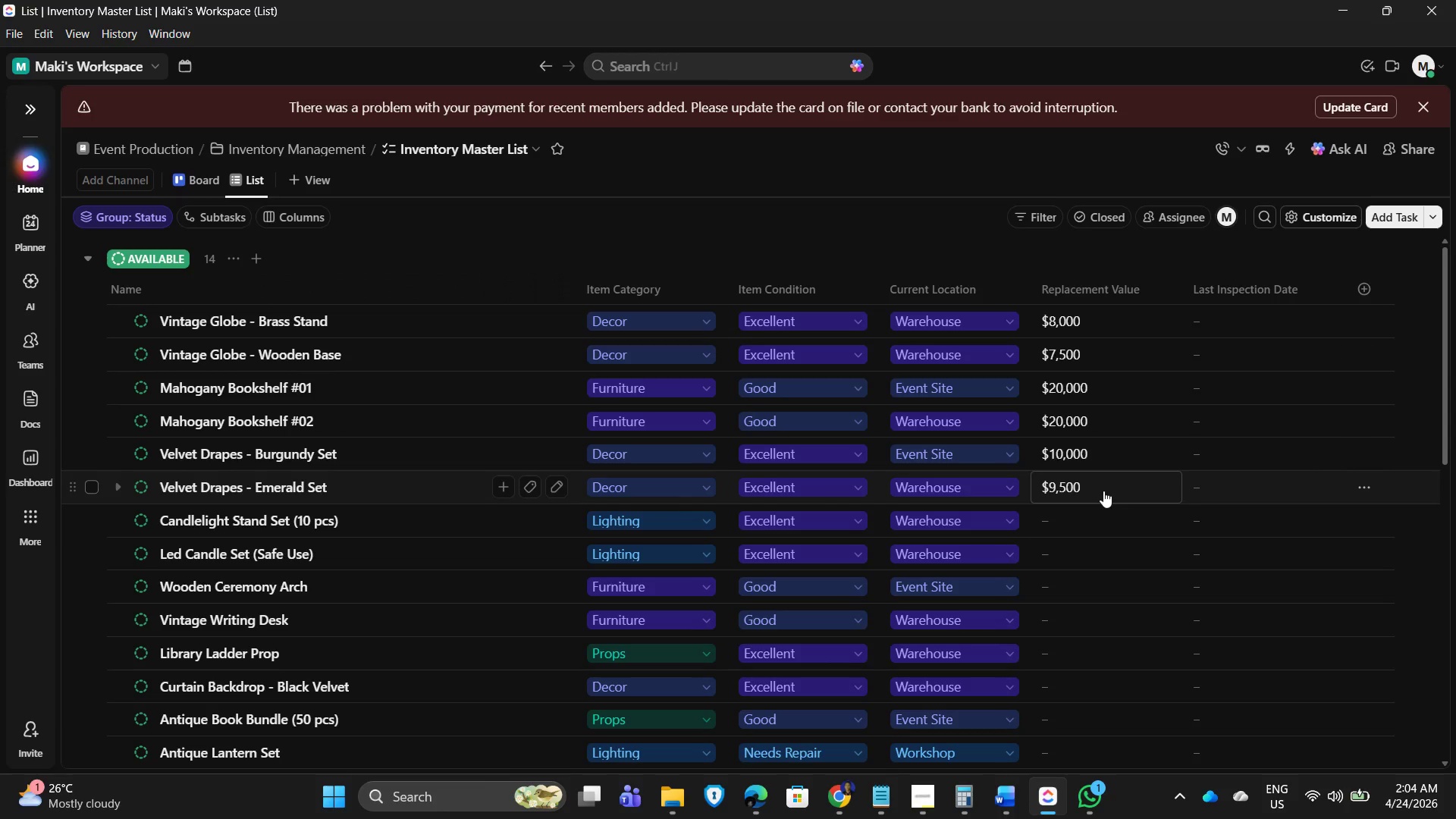 
left_click([1100, 512])
 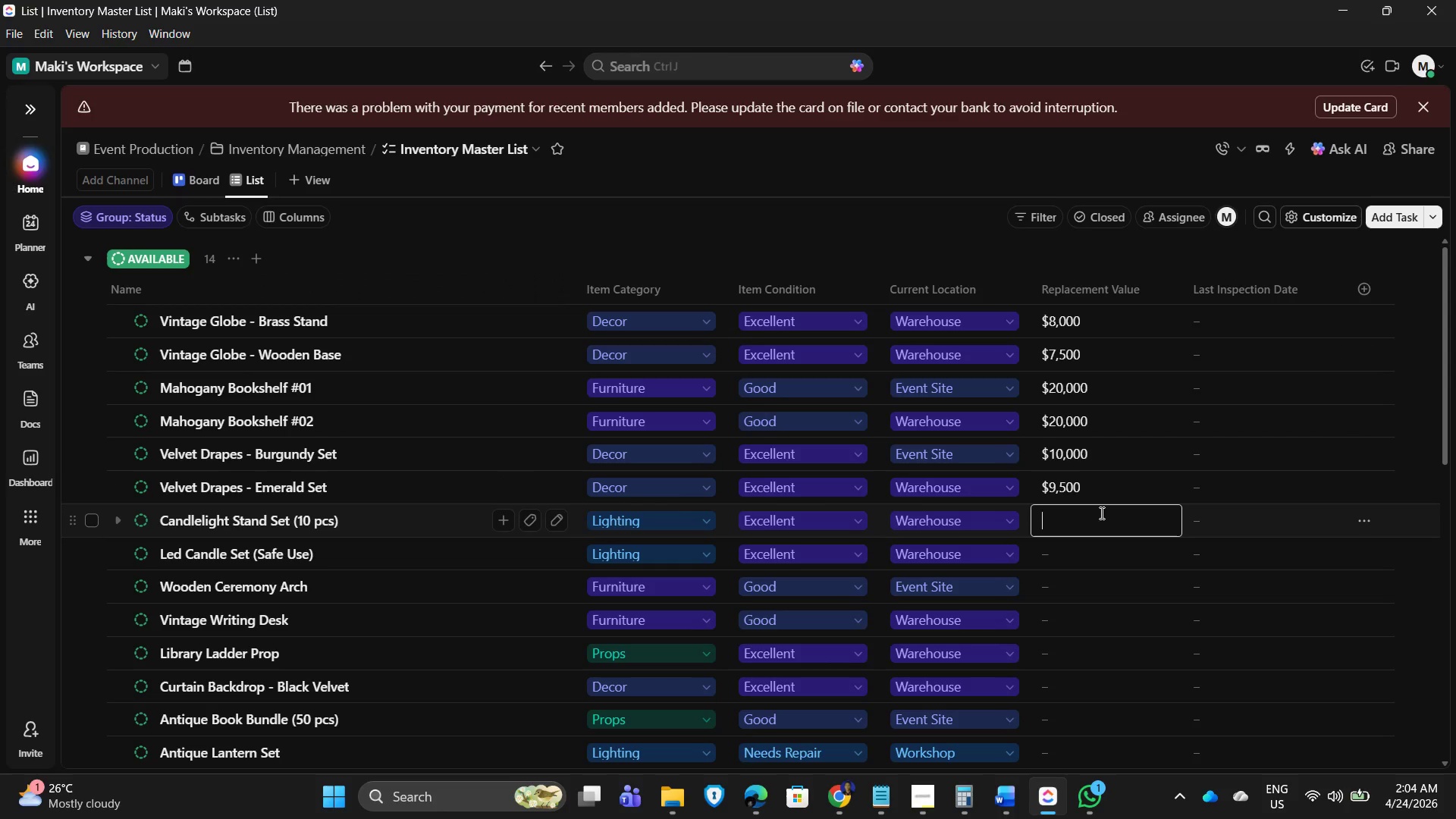 
key(Numpad5)
 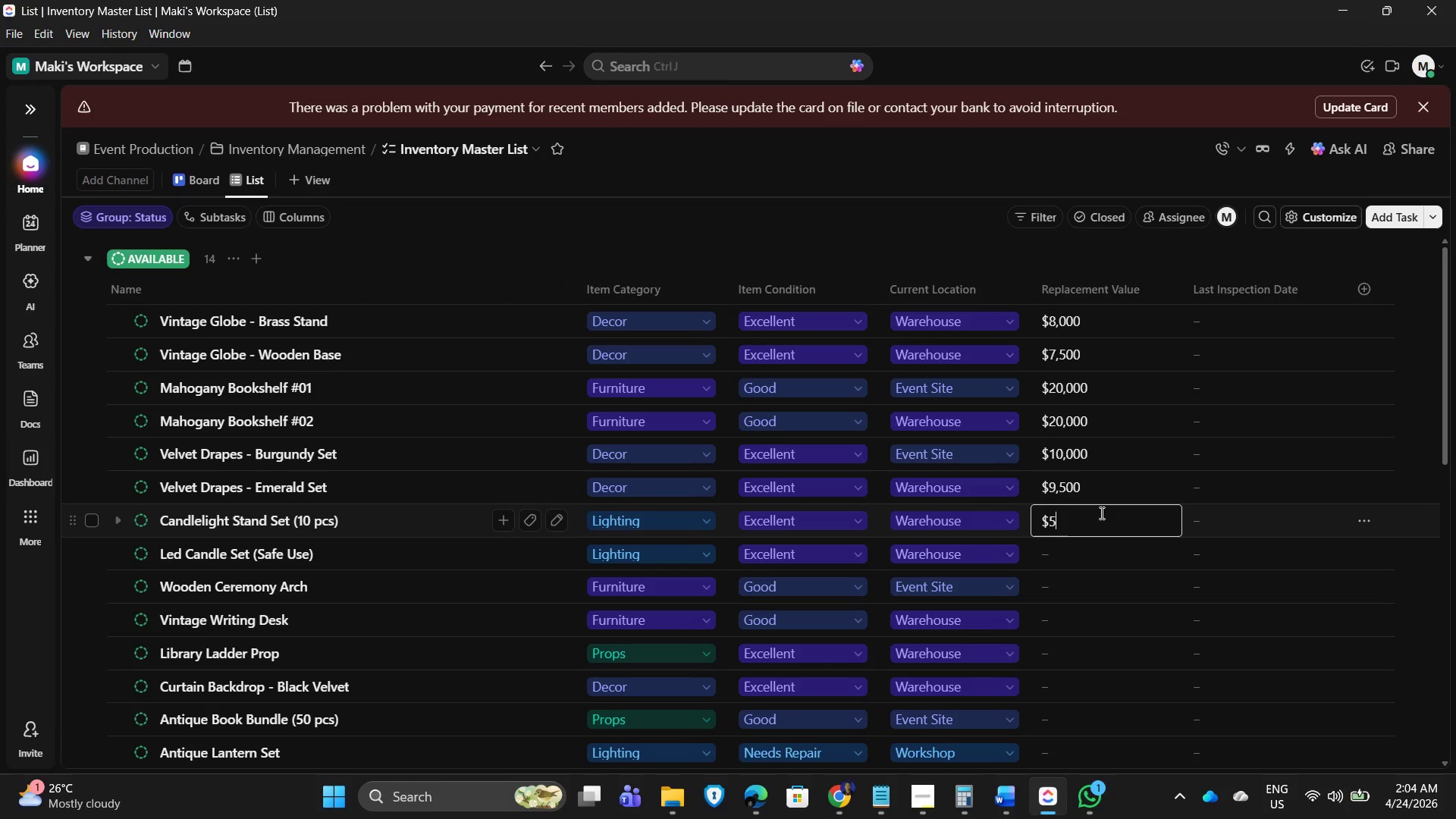 
key(Numpad0)
 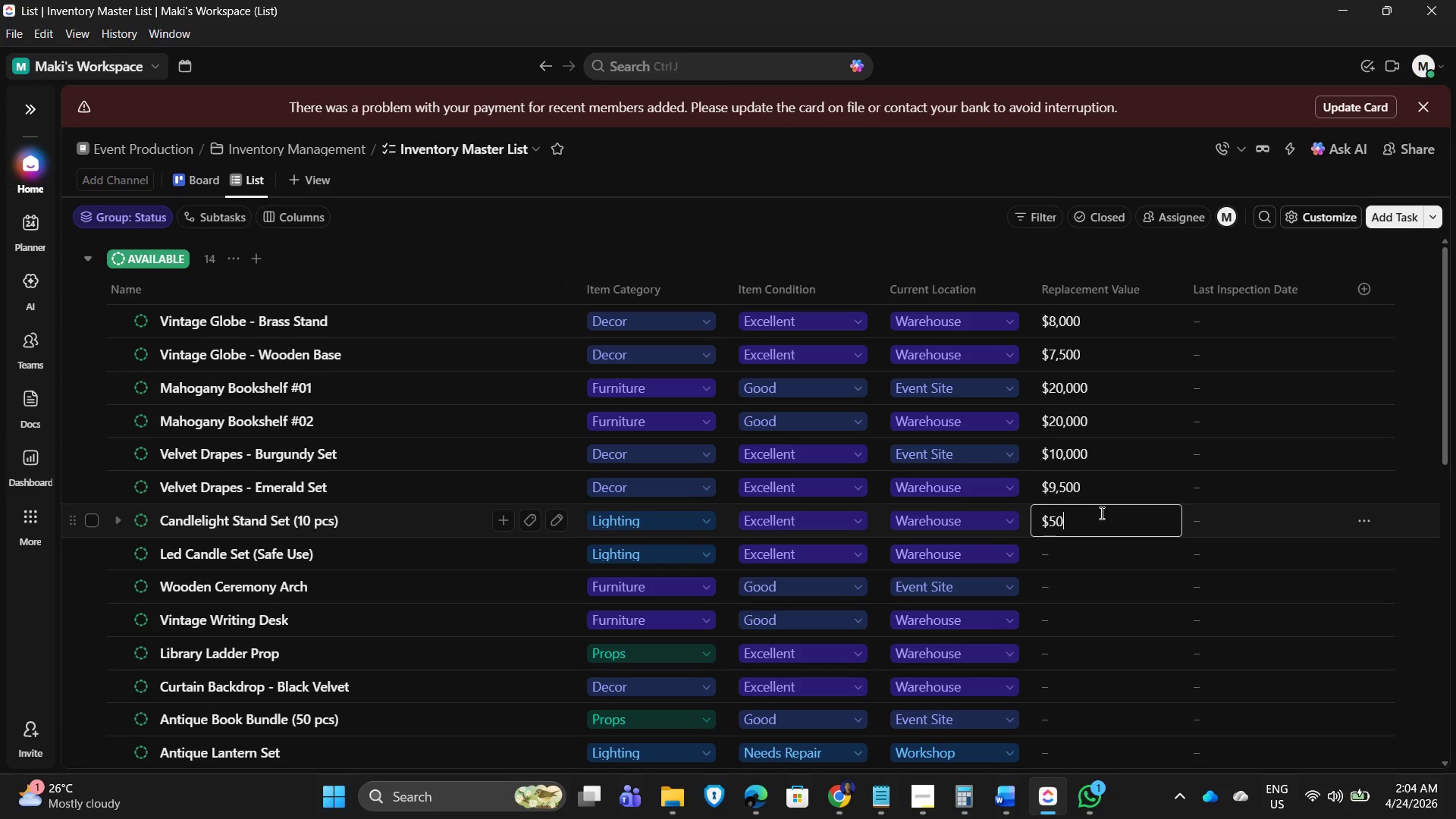 
key(Numpad0)
 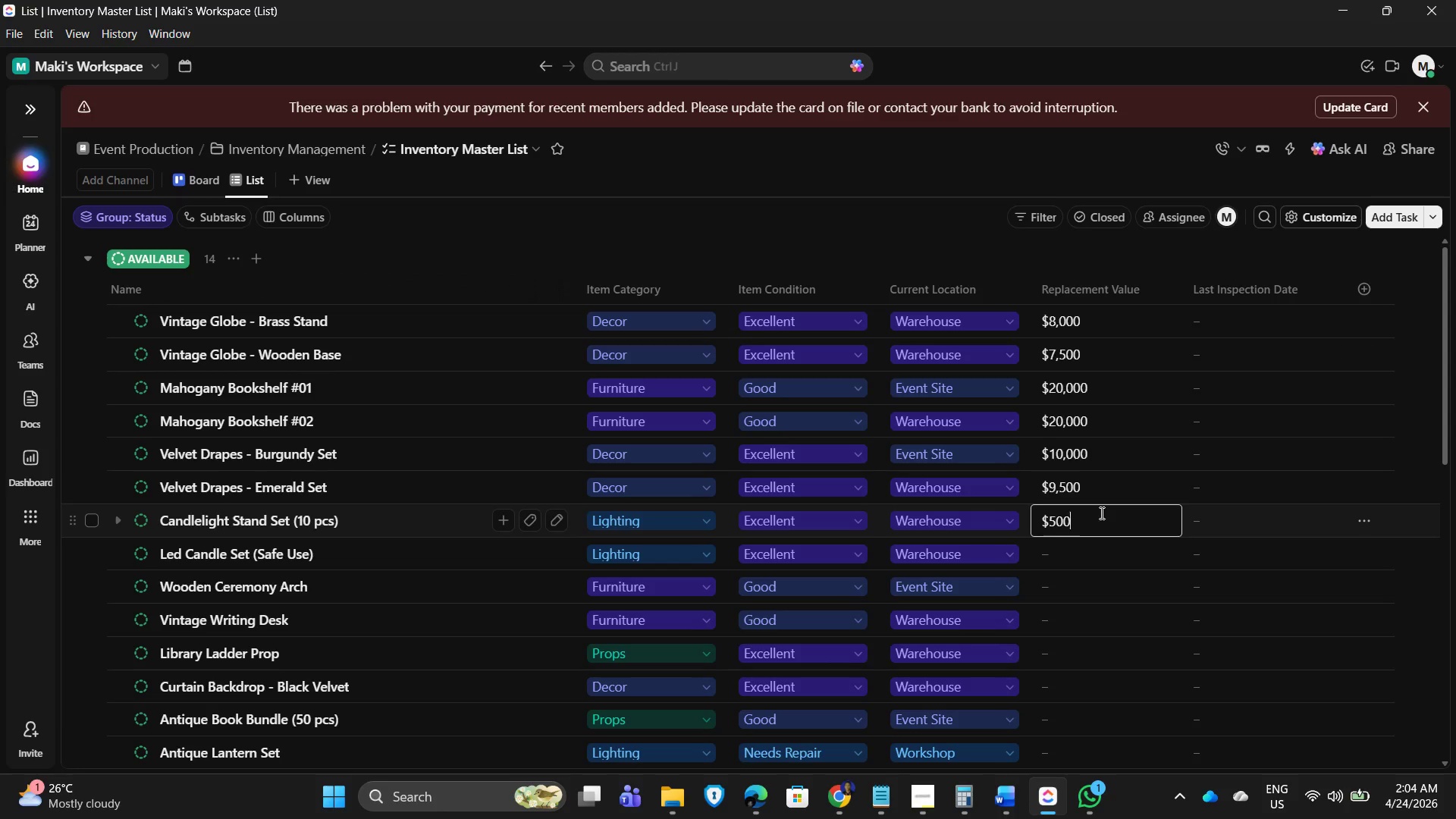 
key(Numpad0)
 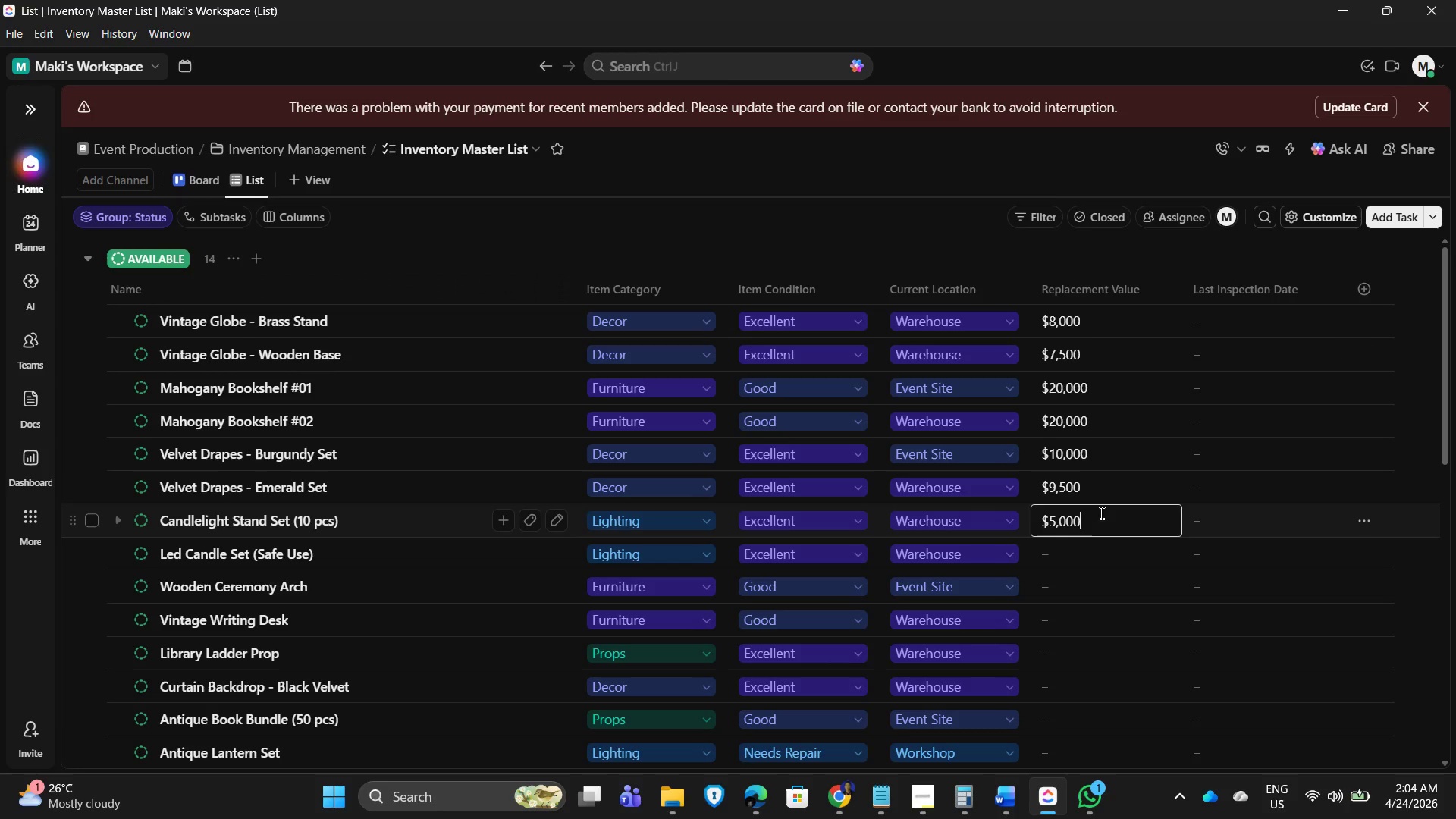 
key(NumpadEnter)
 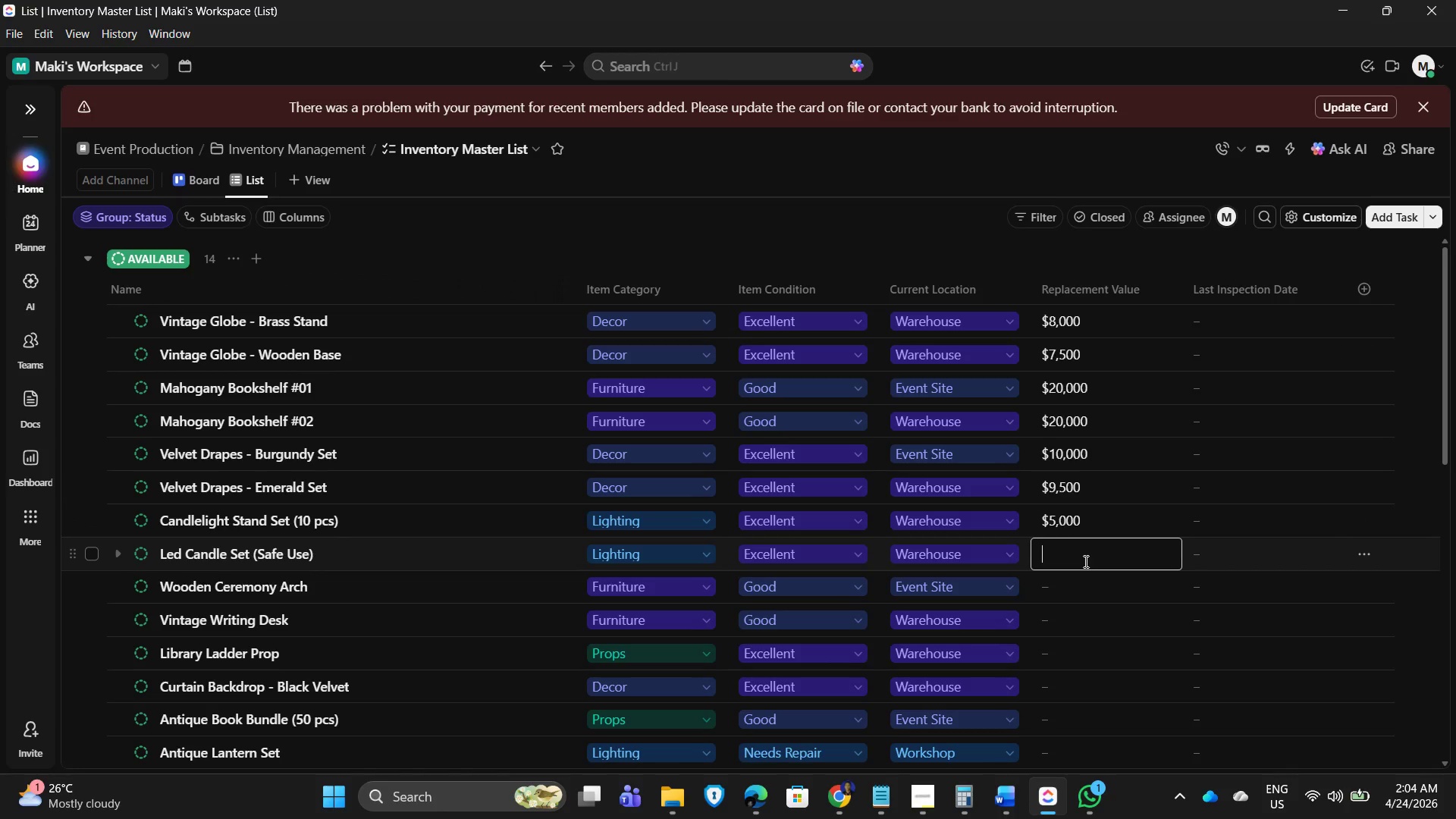 
key(Numpad3)
 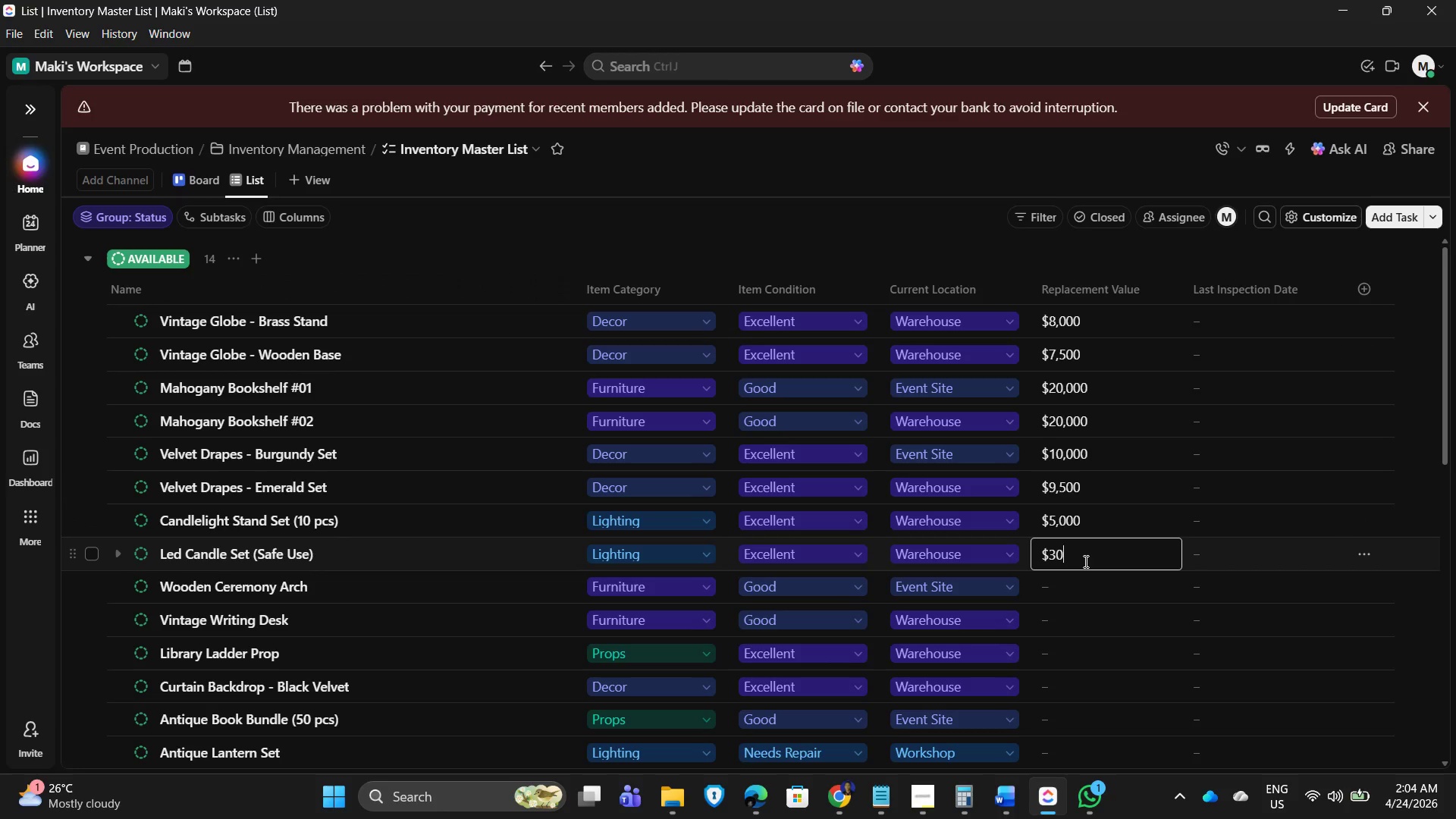 
key(Numpad0)
 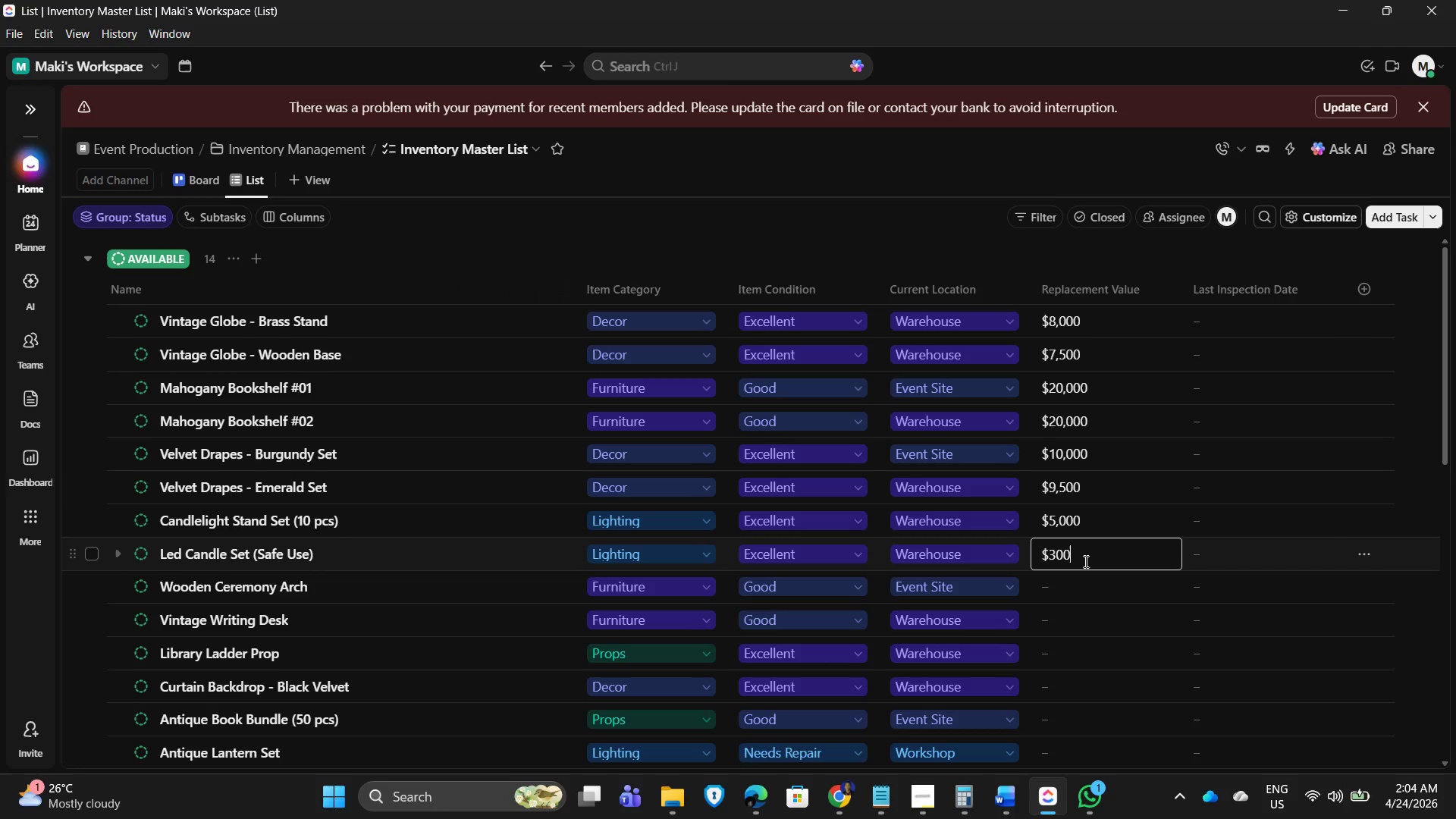 
key(Numpad0)
 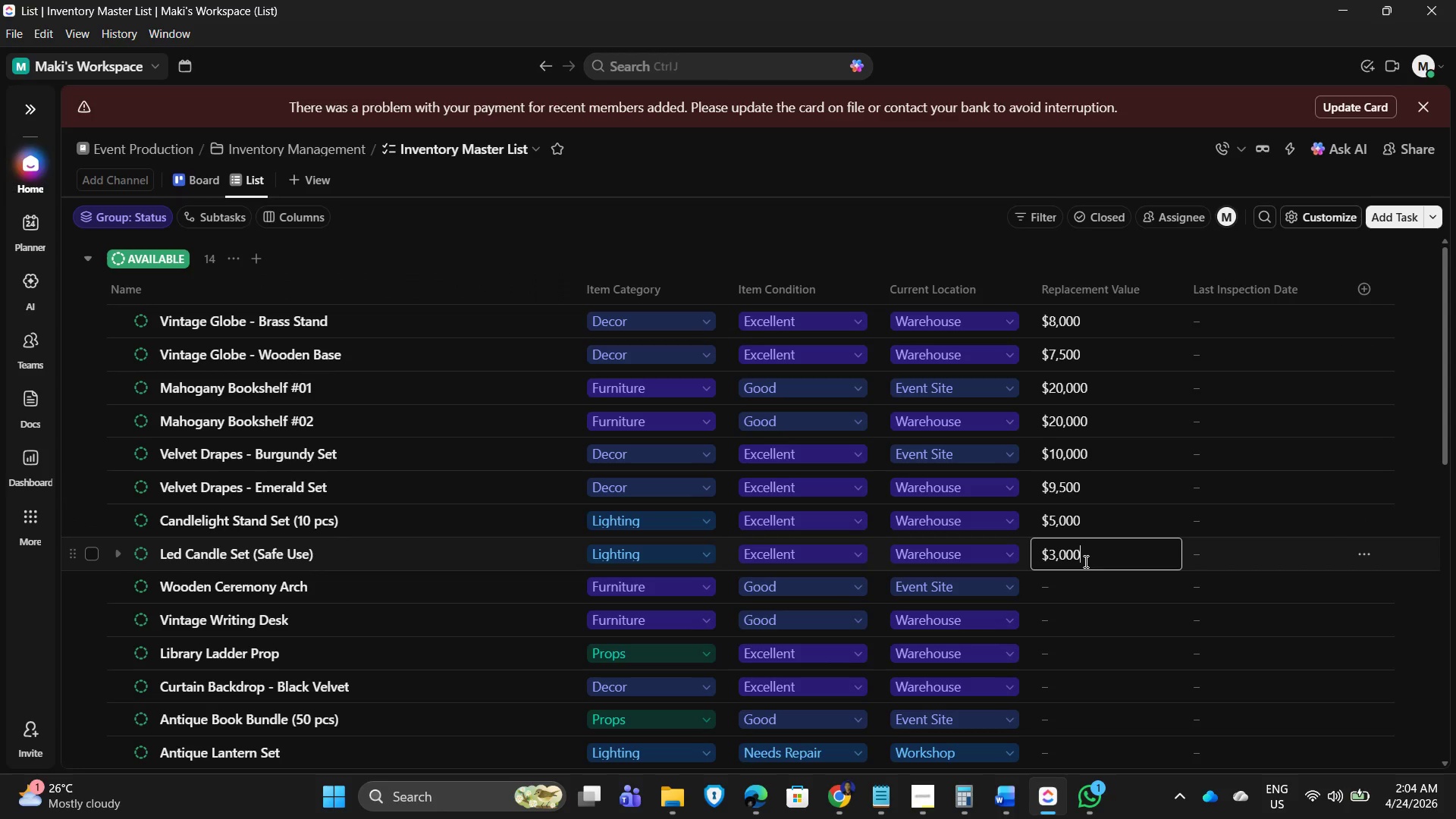 
key(Numpad0)
 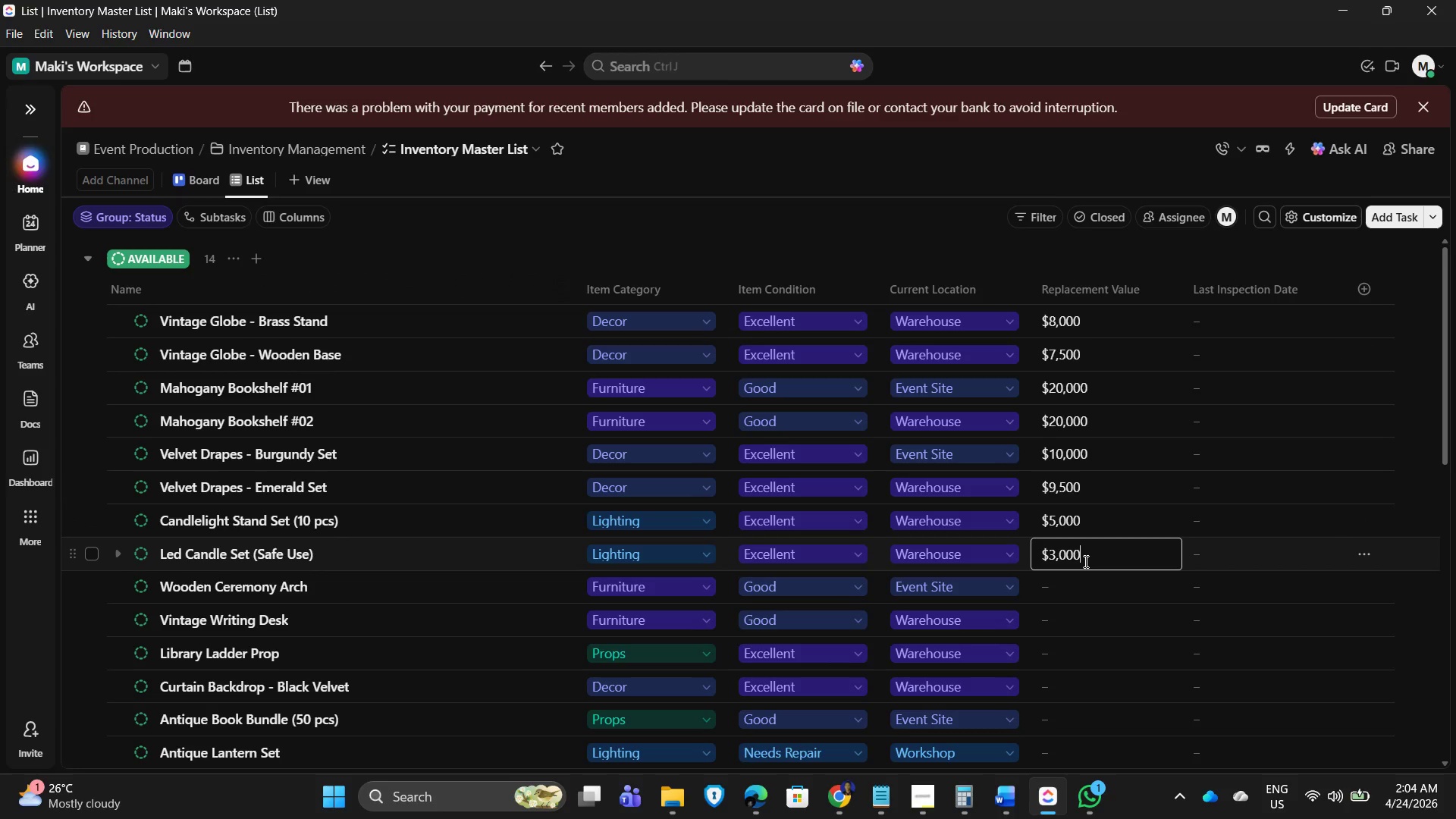 
key(NumpadEnter)
 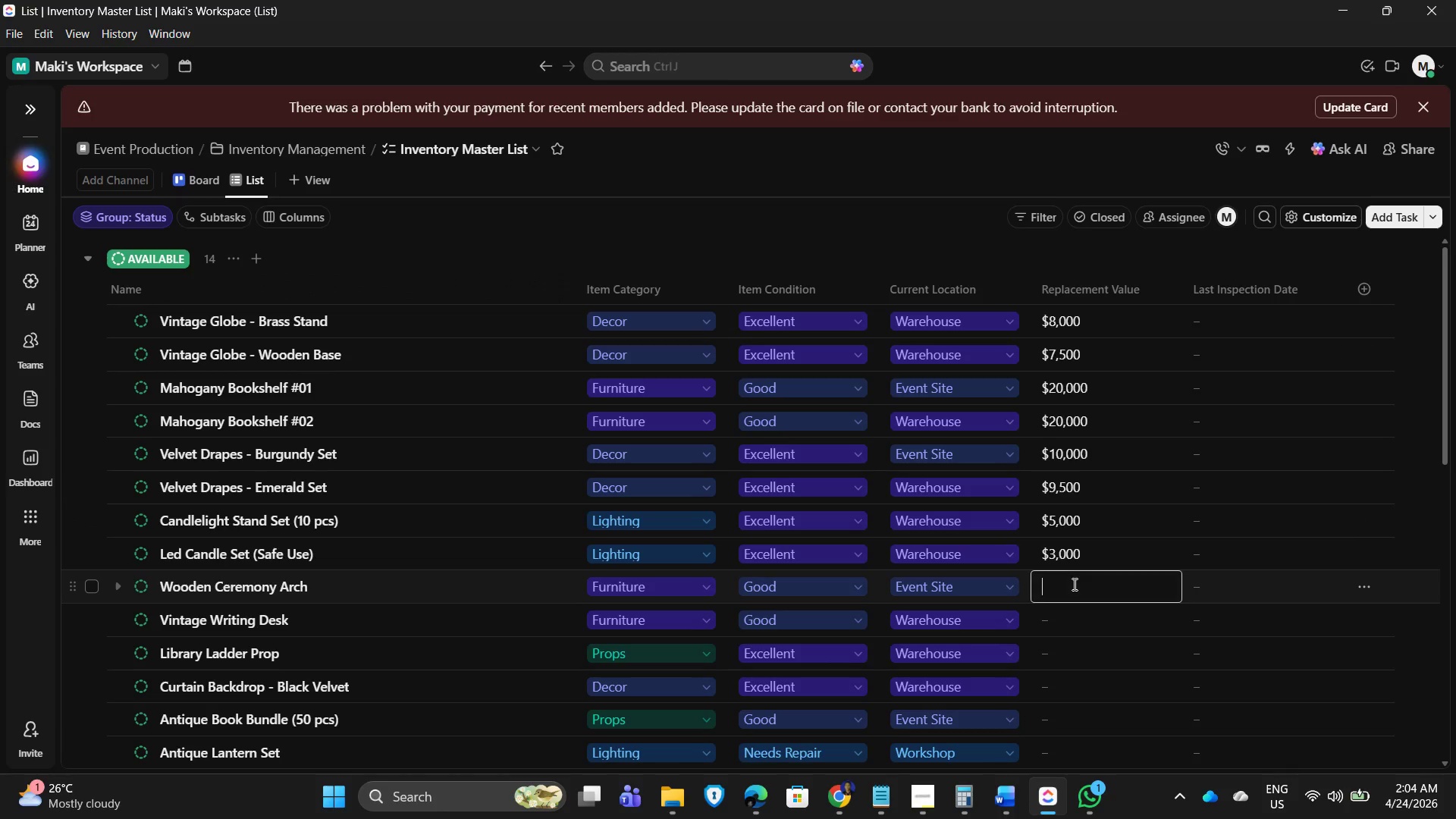 
key(Numpad1)
 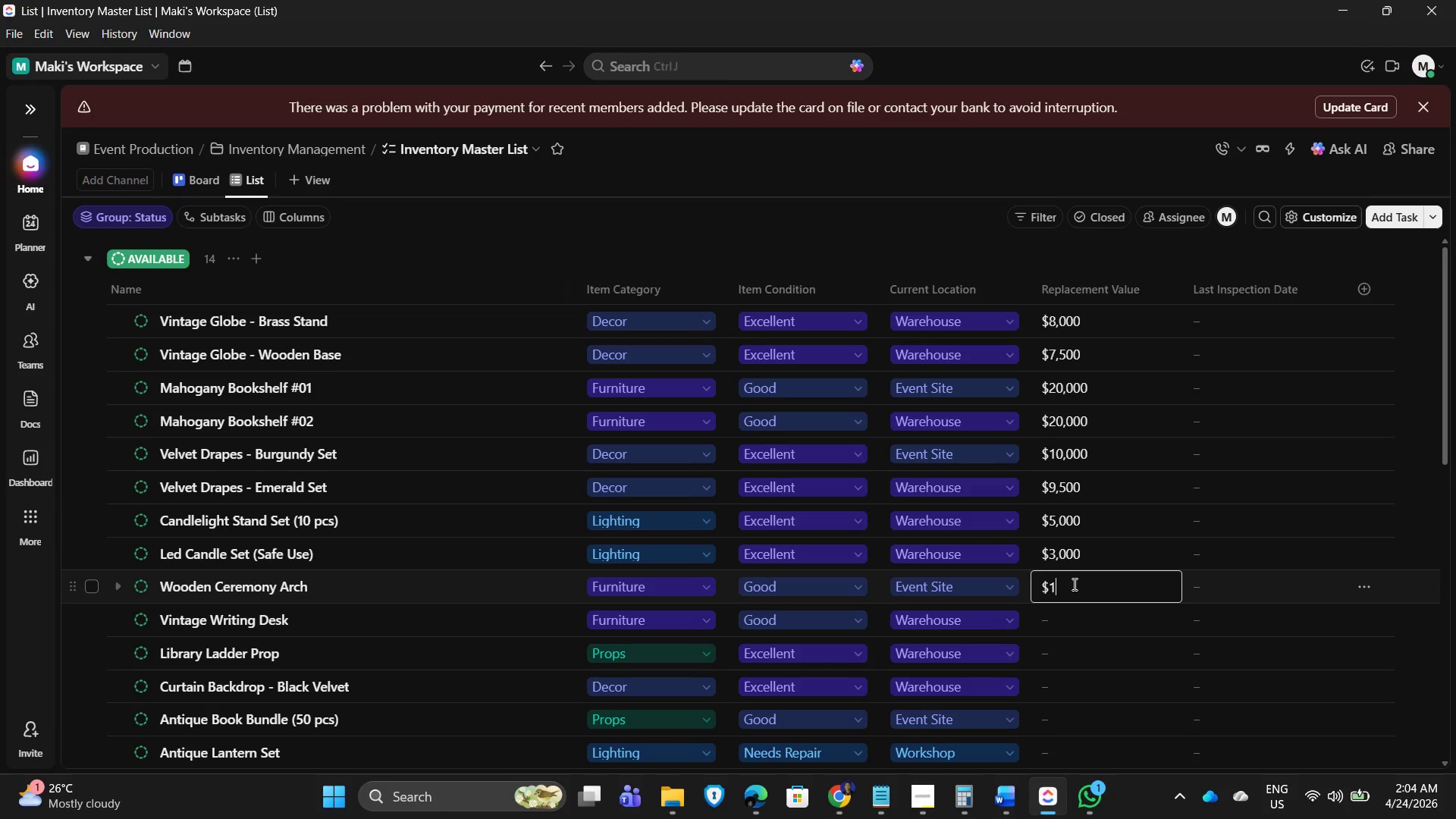 
key(Numpad5)
 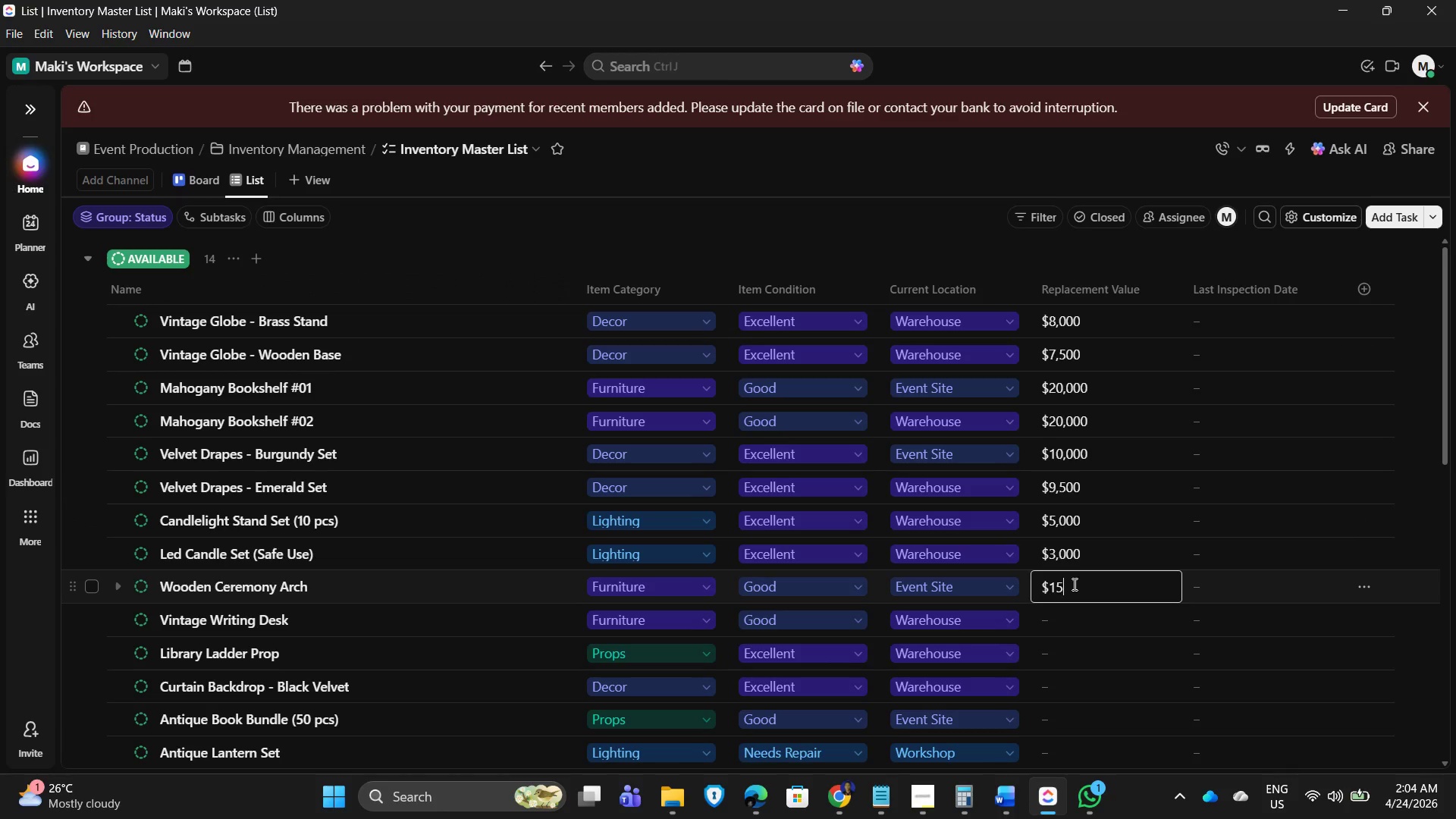 
key(Numpad0)
 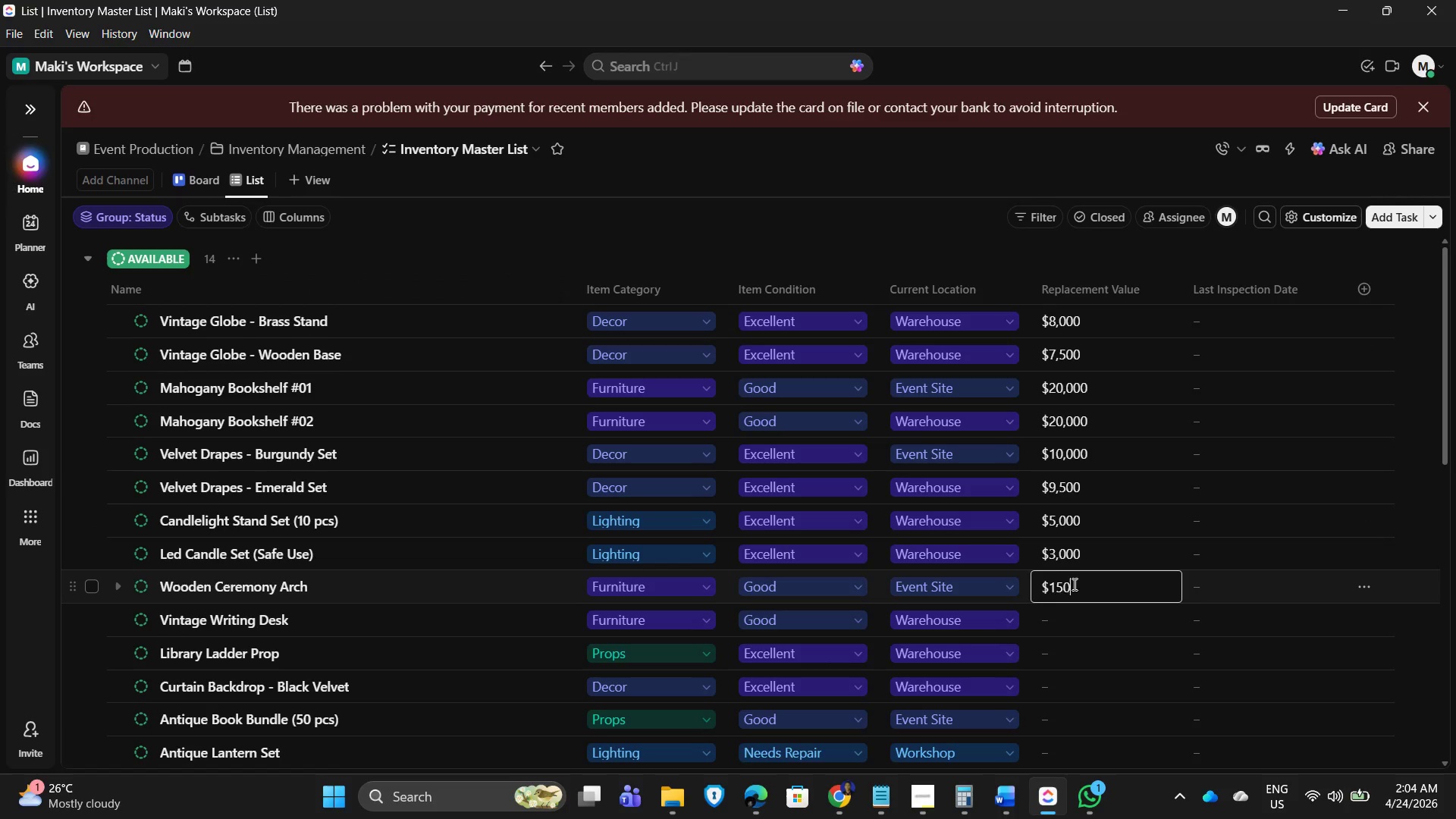 
key(Numpad0)
 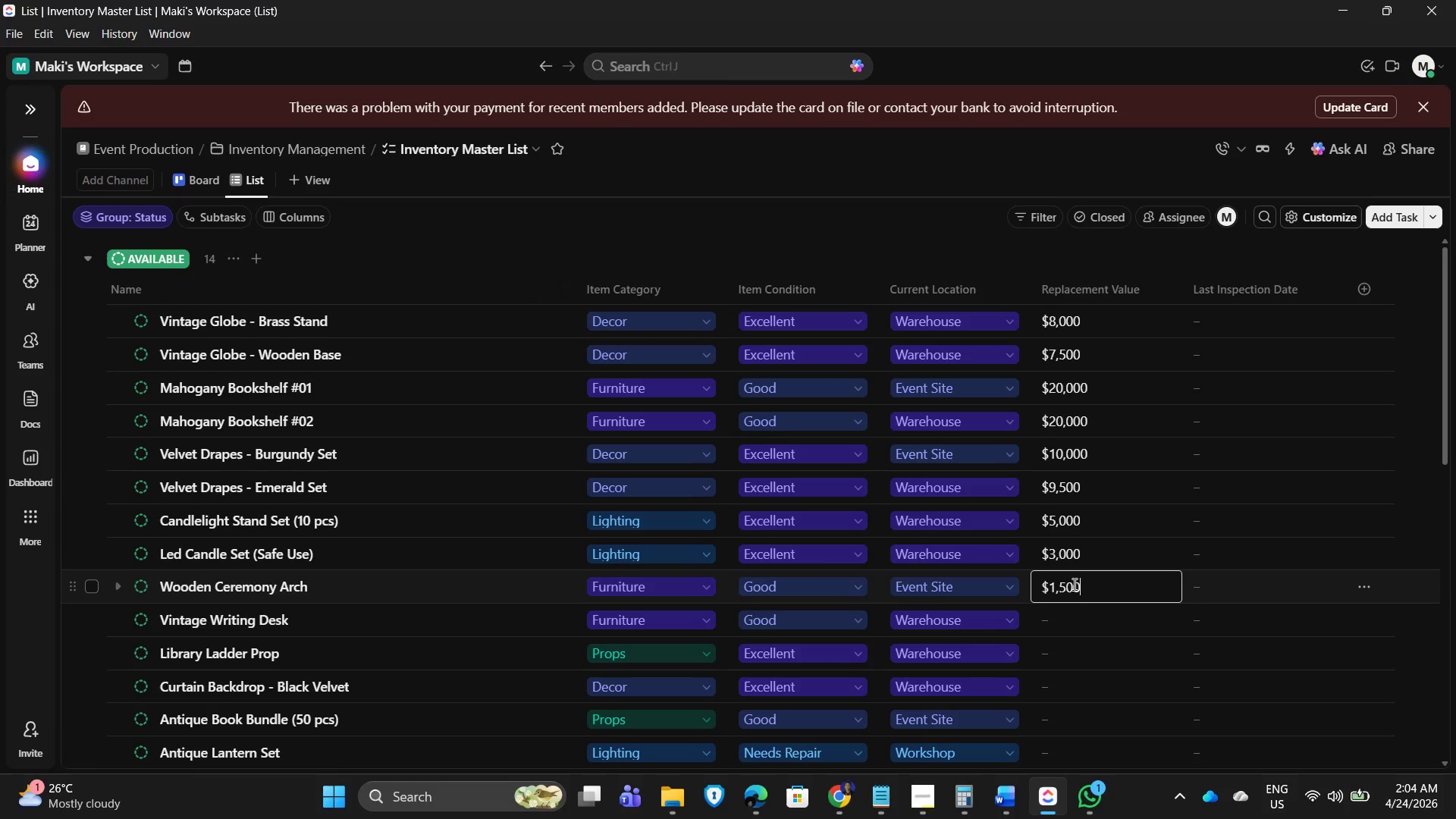 
key(Numpad0)
 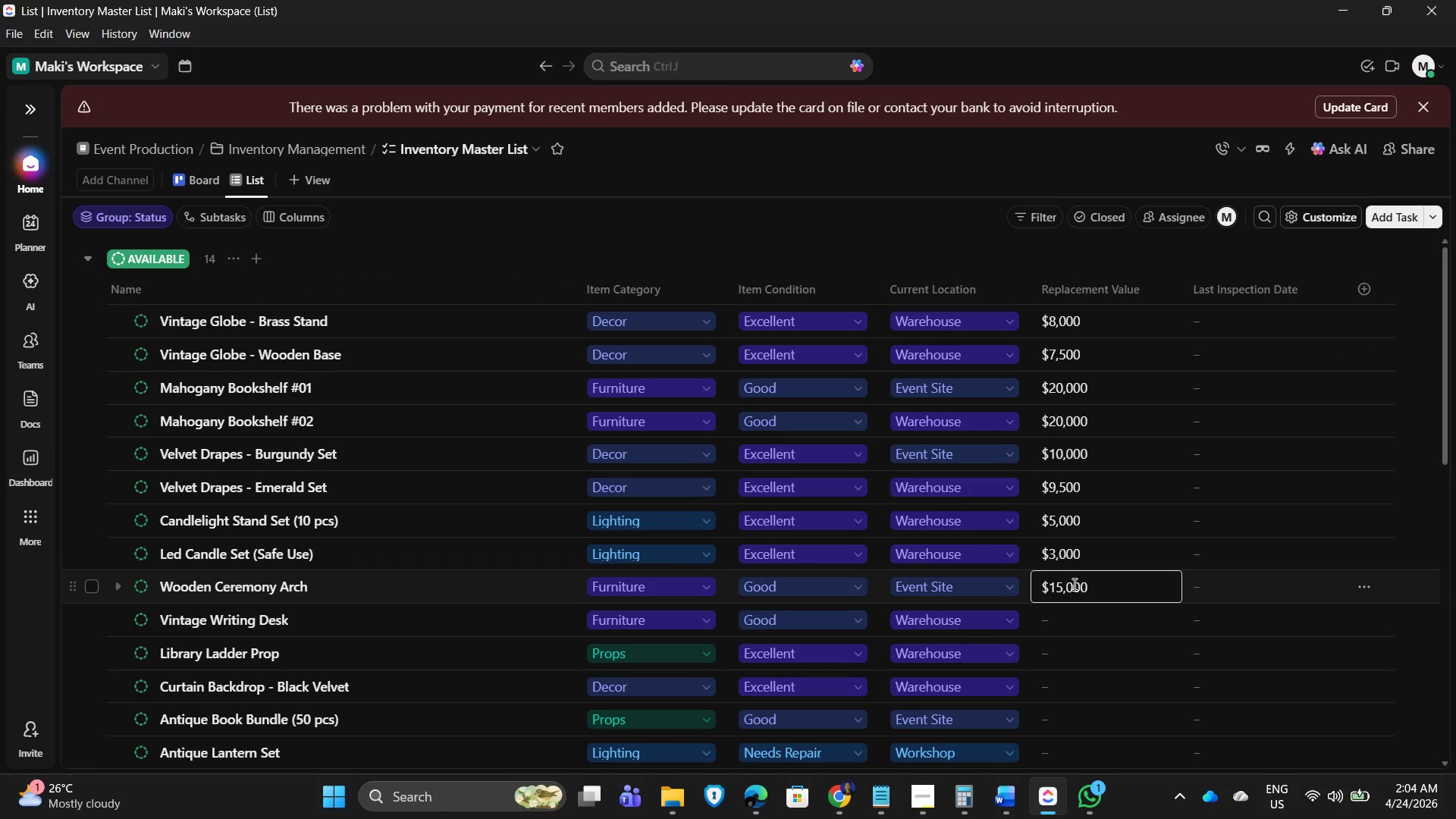 
key(NumpadEnter)
 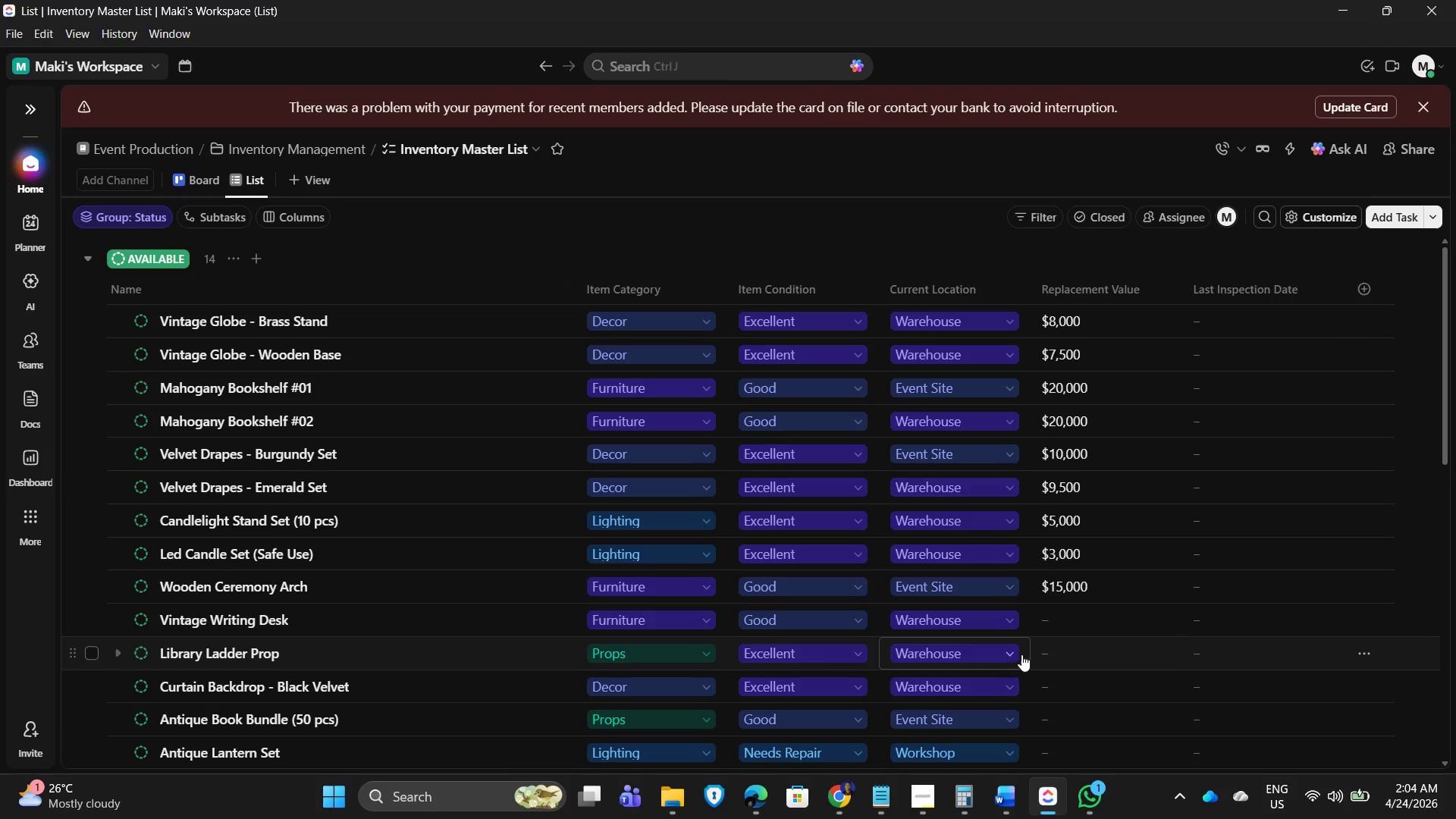 
left_click_drag(start_coordinate=[1074, 635], to_coordinate=[1078, 633])
 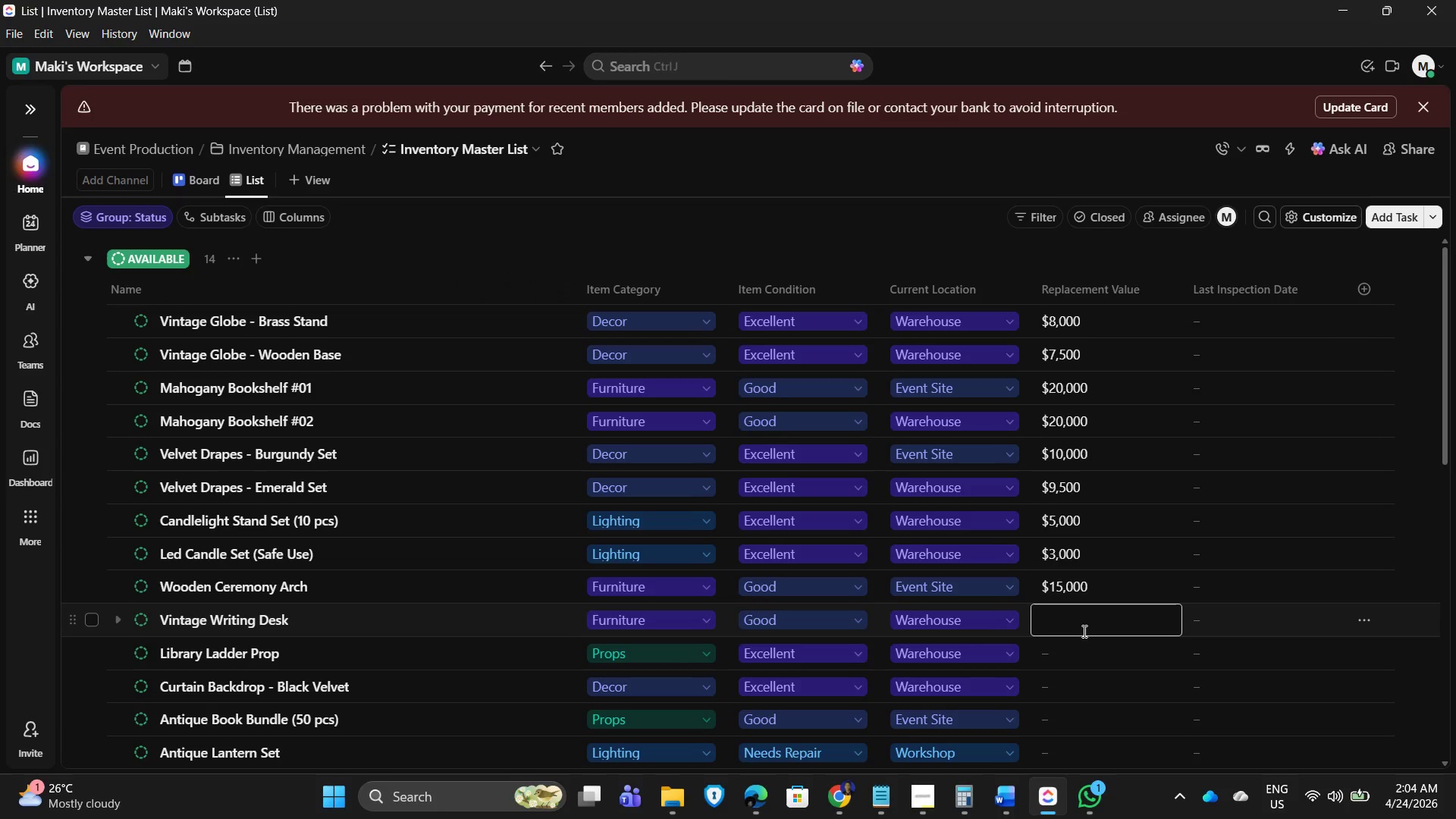 
key(Numpad1)
 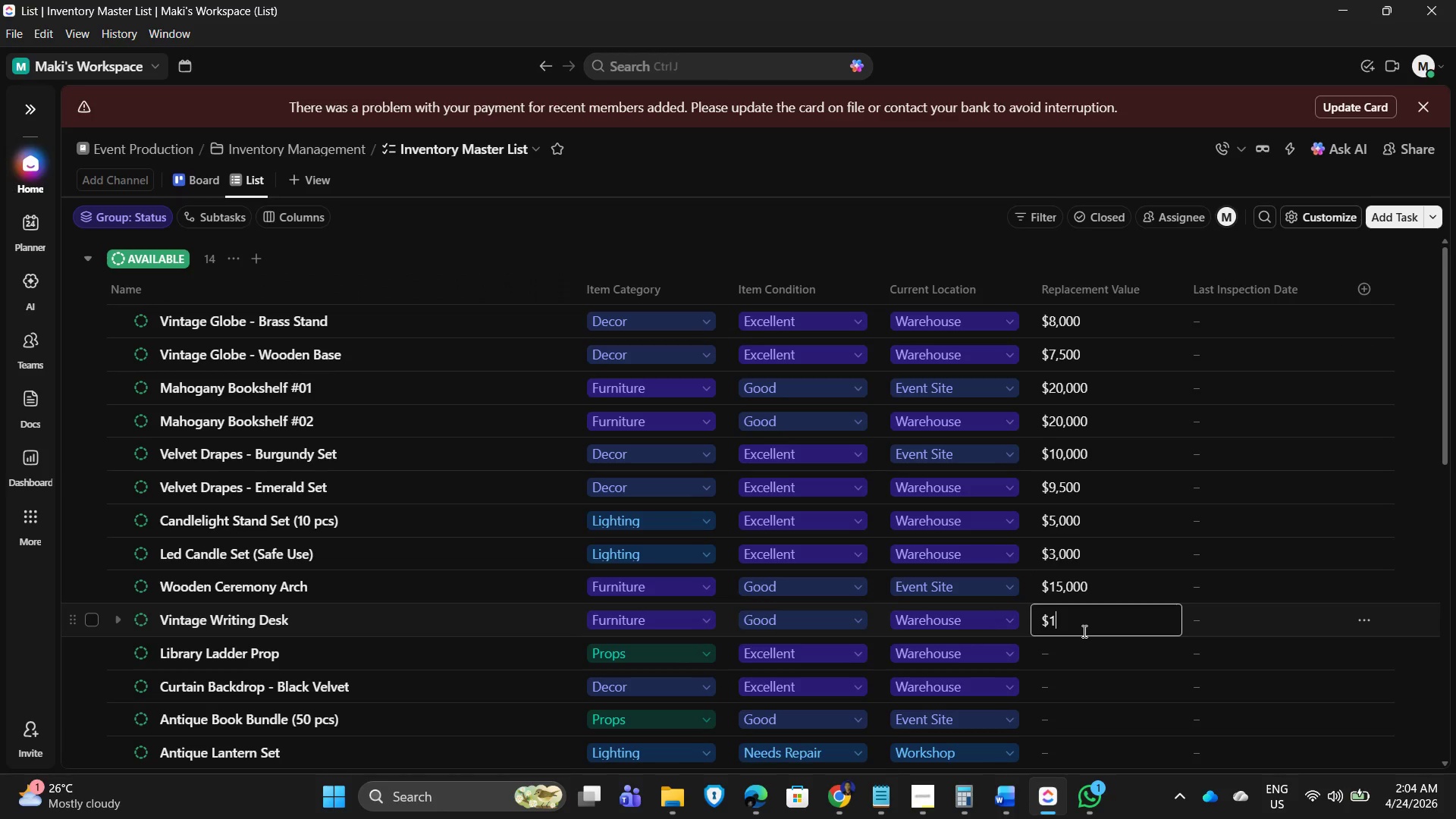 
key(Numpad2)
 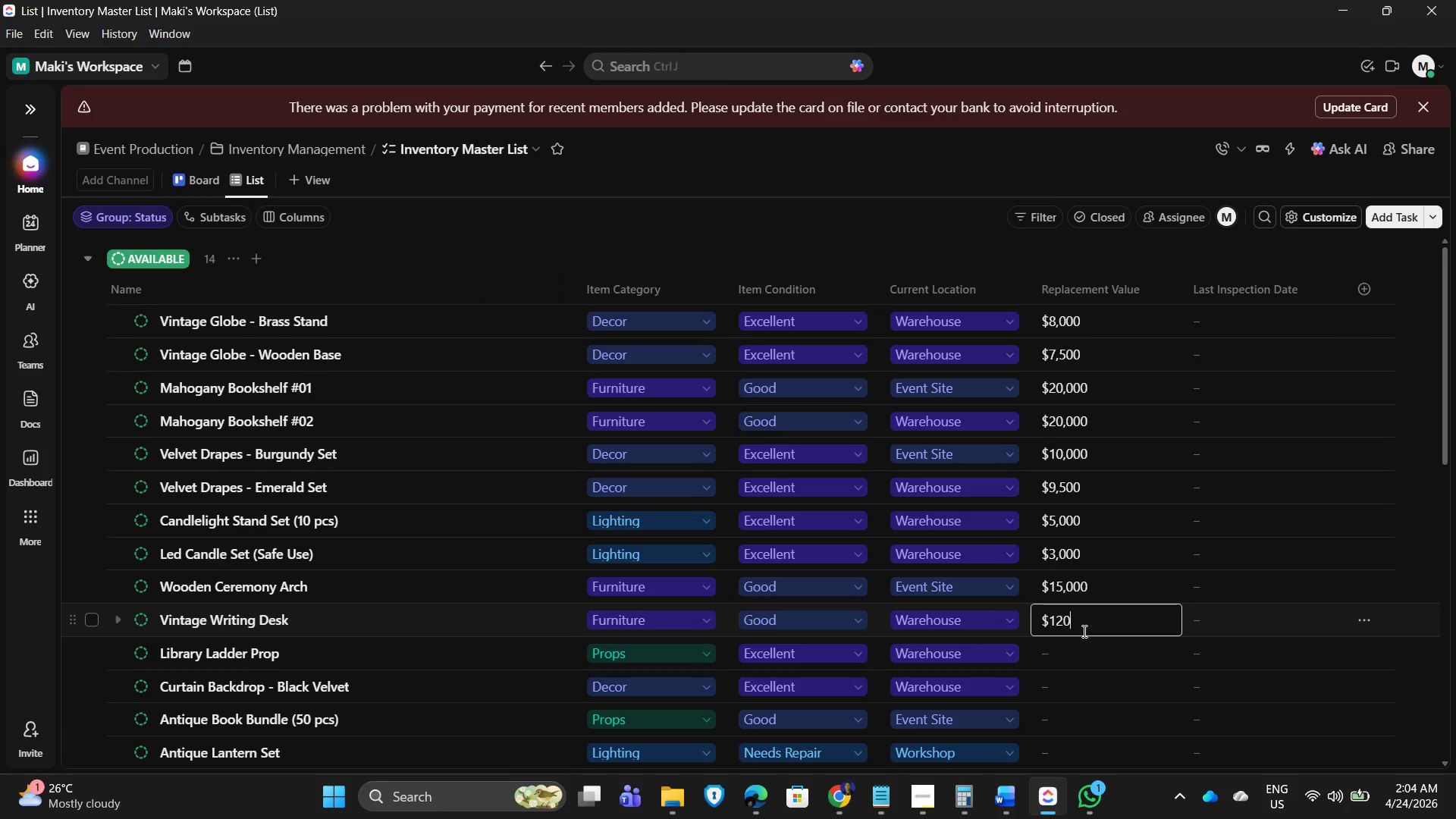 
key(Numpad0)
 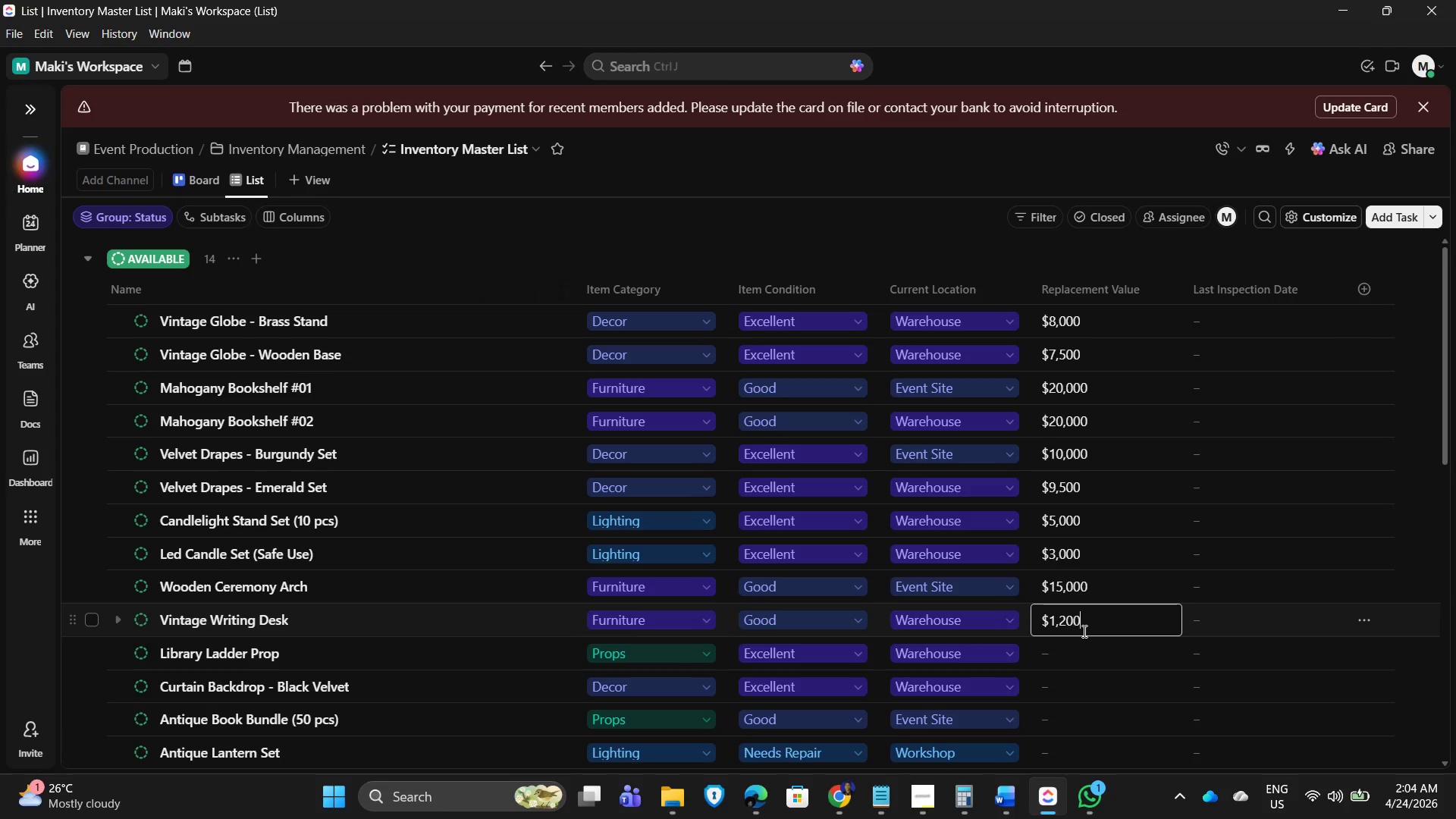 
key(Numpad0)
 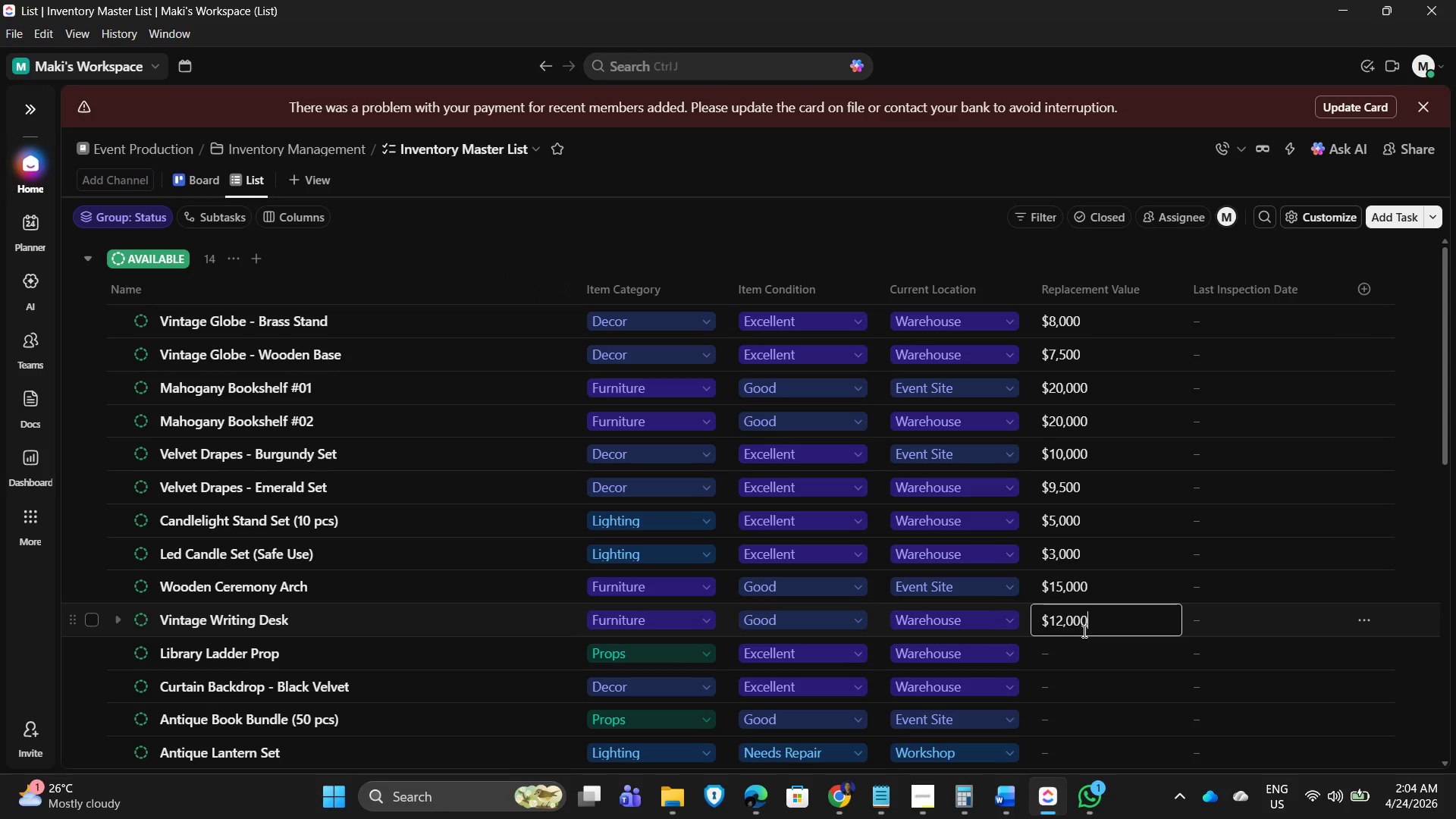 
key(Numpad0)
 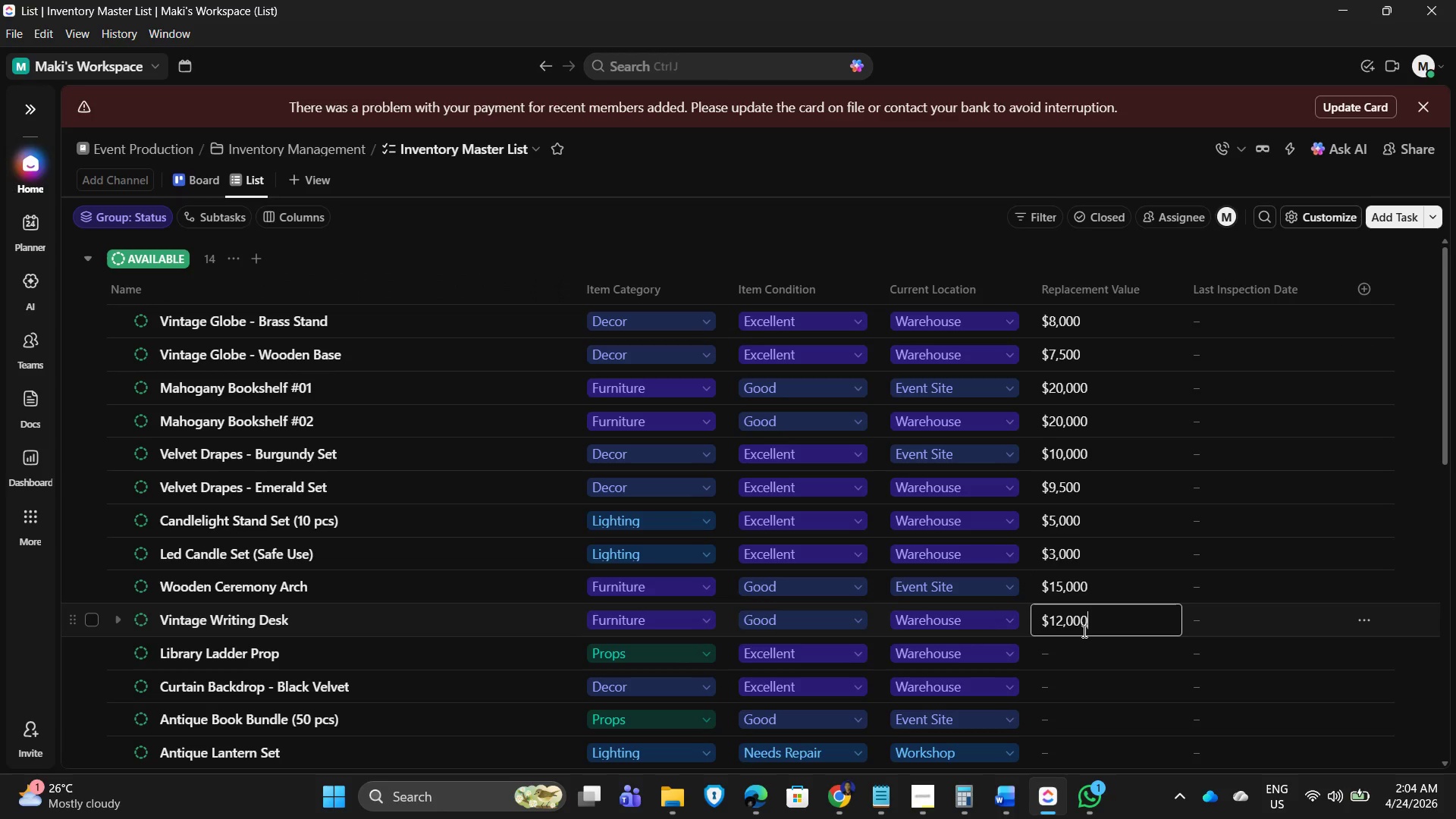 
key(NumpadEnter)
 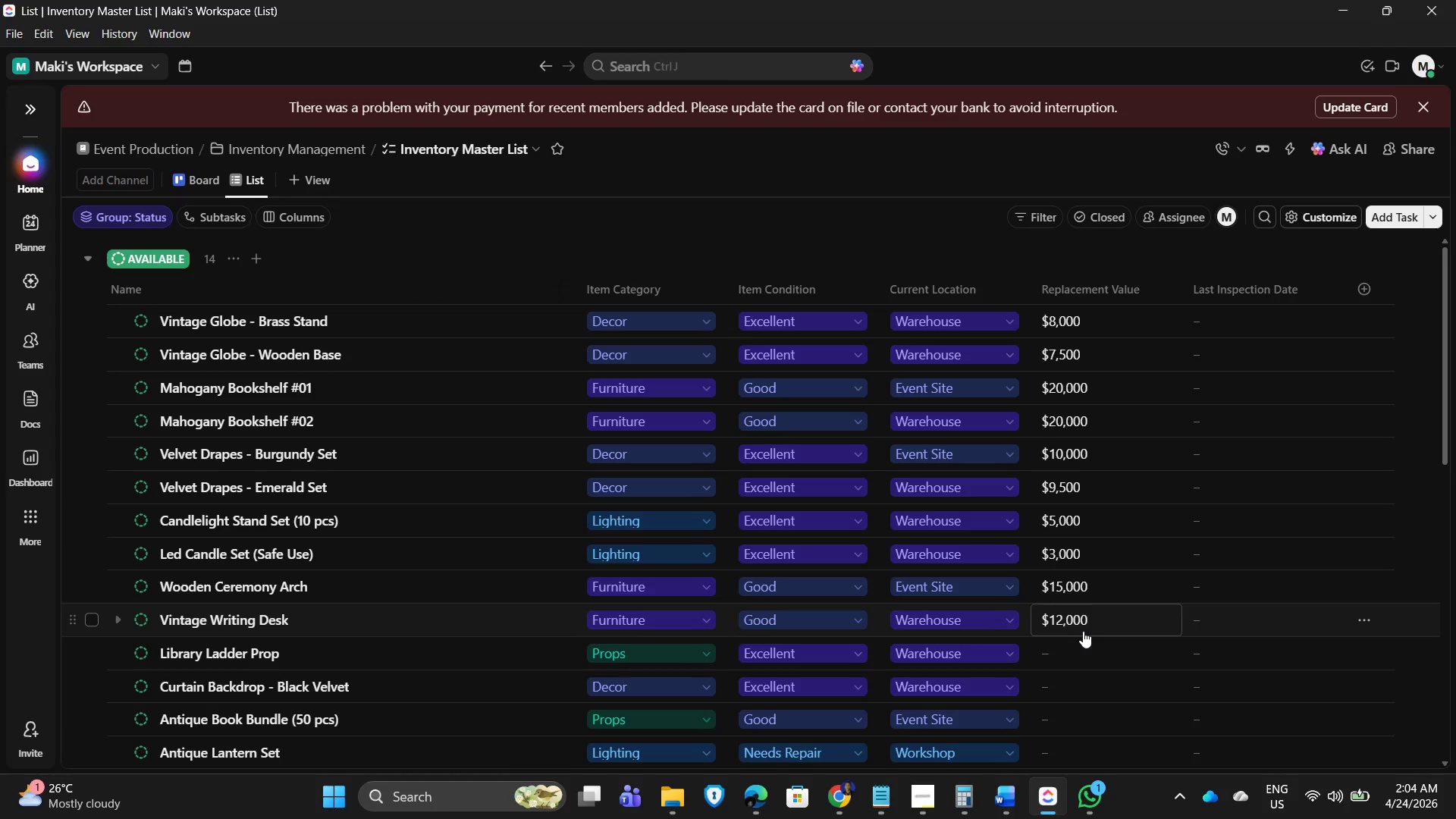 
left_click([1079, 650])
 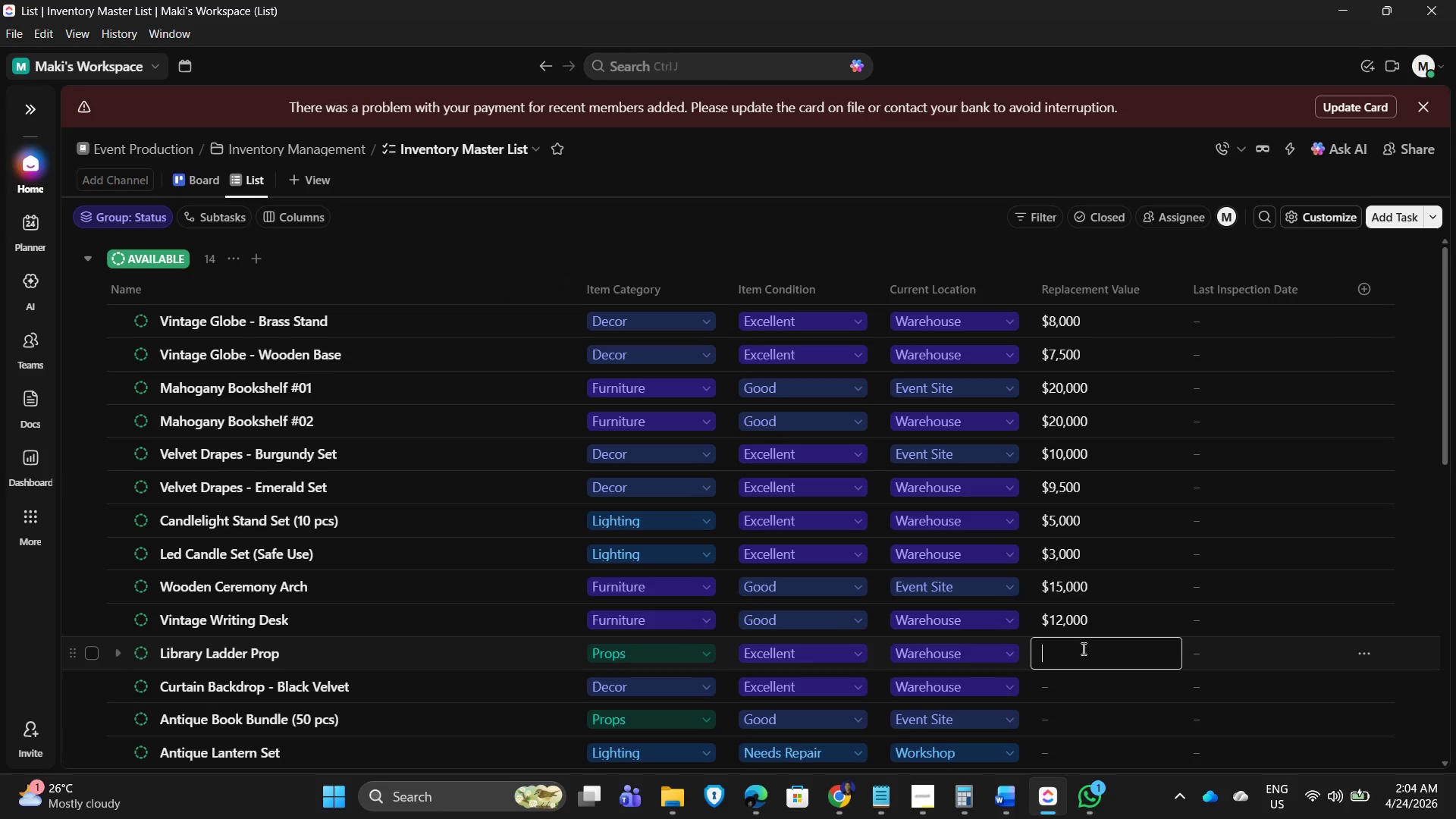 
key(Numpad7)
 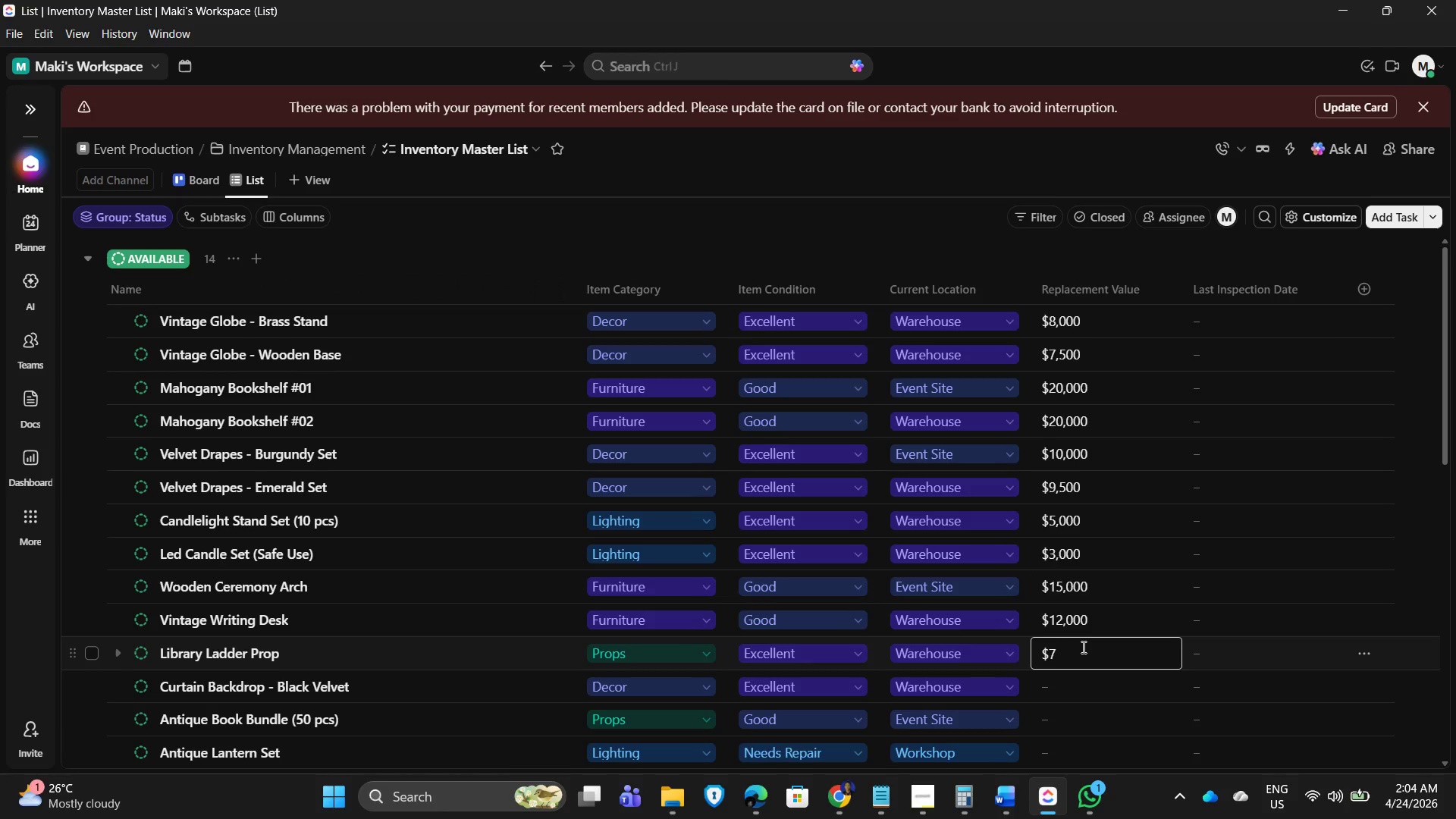 
key(Numpad0)
 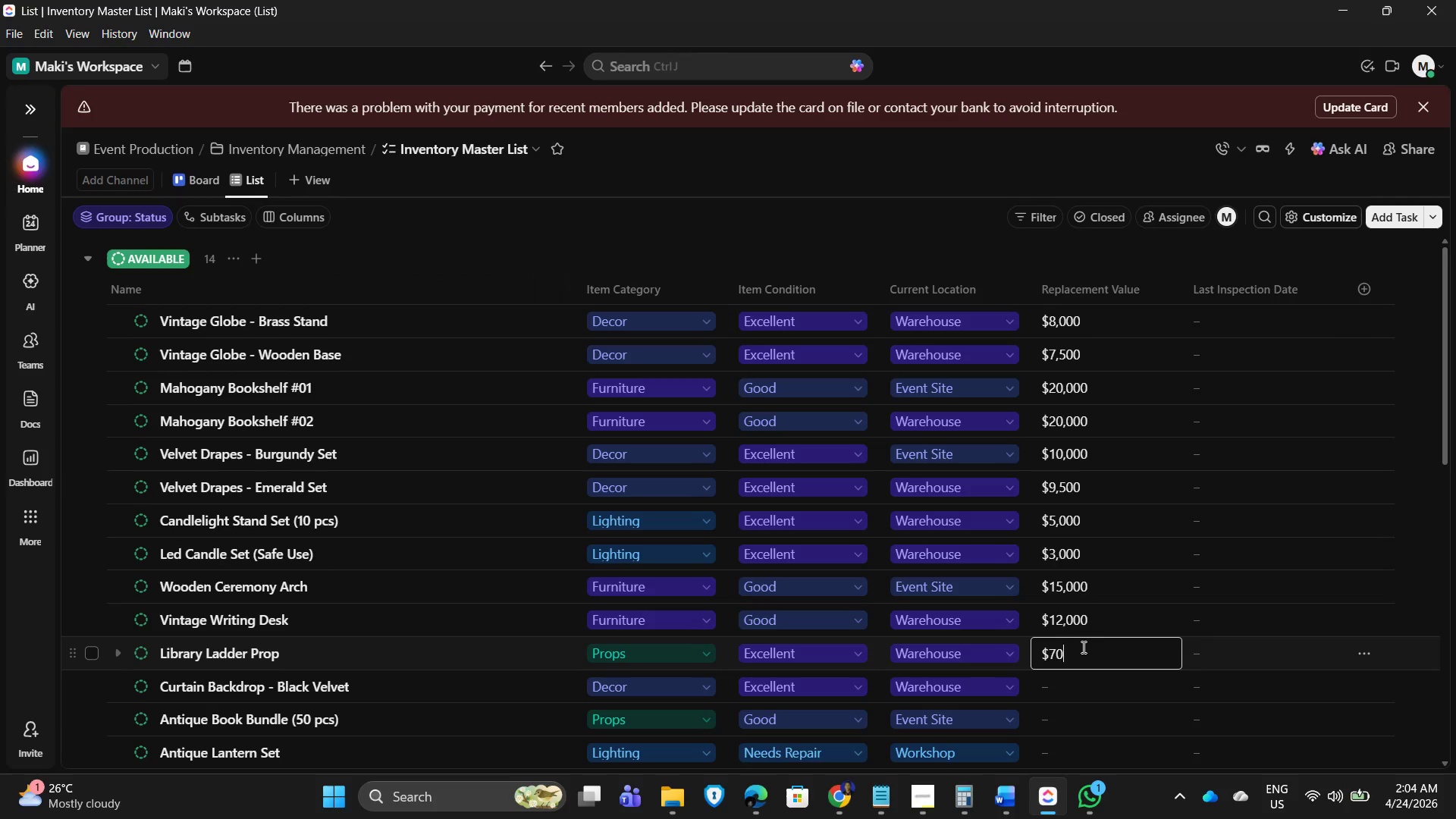 
key(Numpad0)
 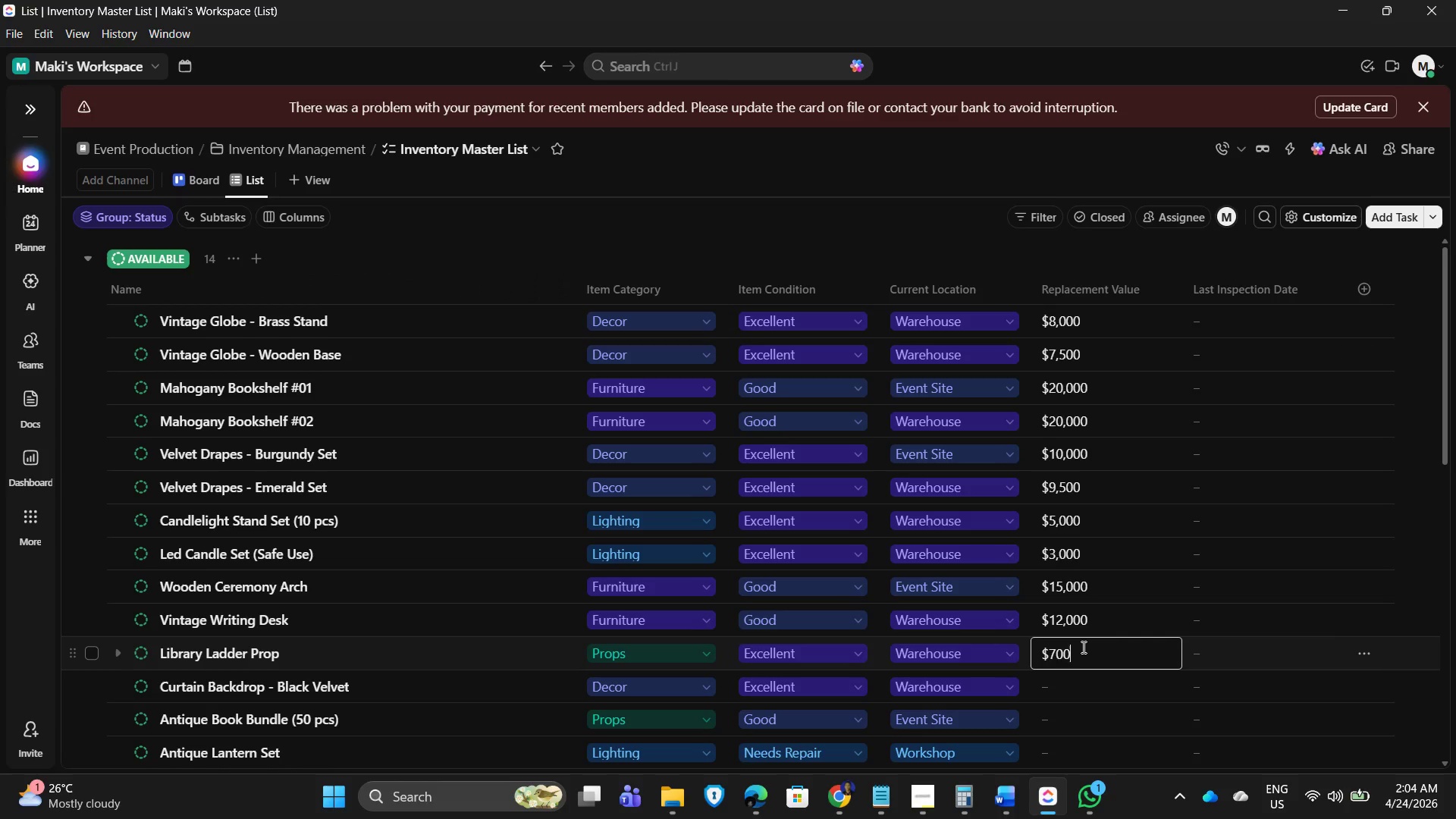 
key(Numpad0)
 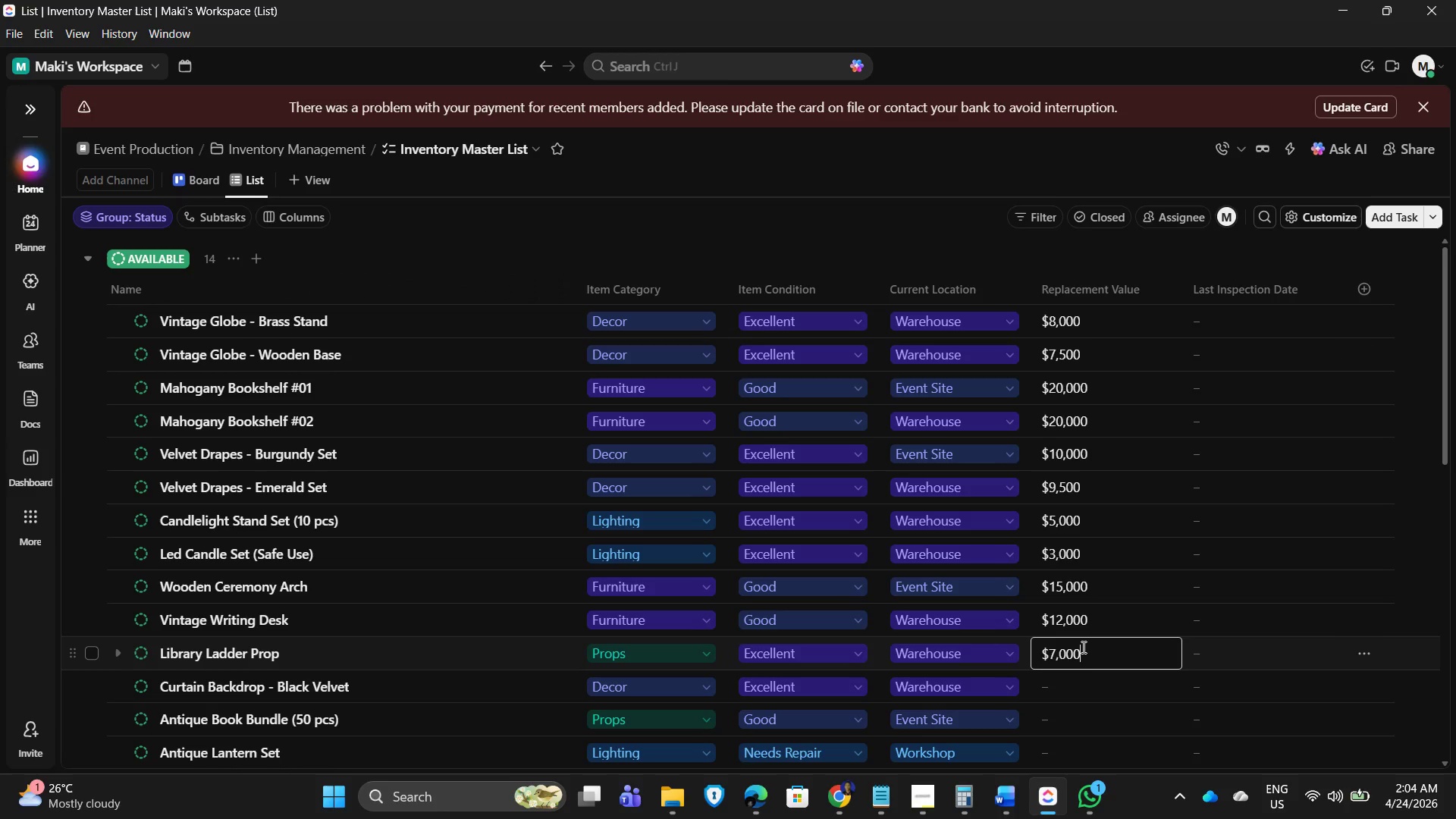 
key(NumpadEnter)
 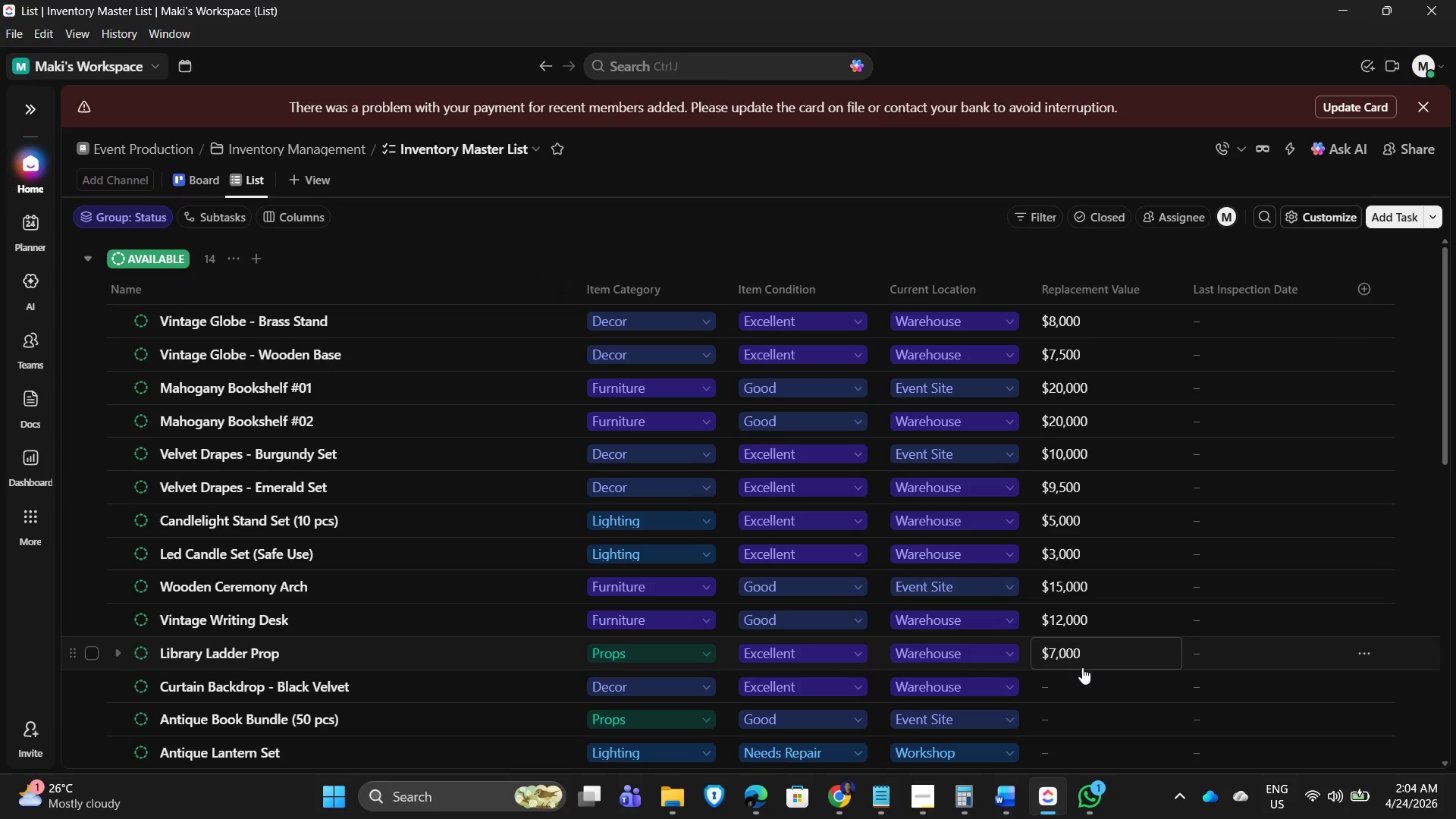 
left_click([1082, 686])
 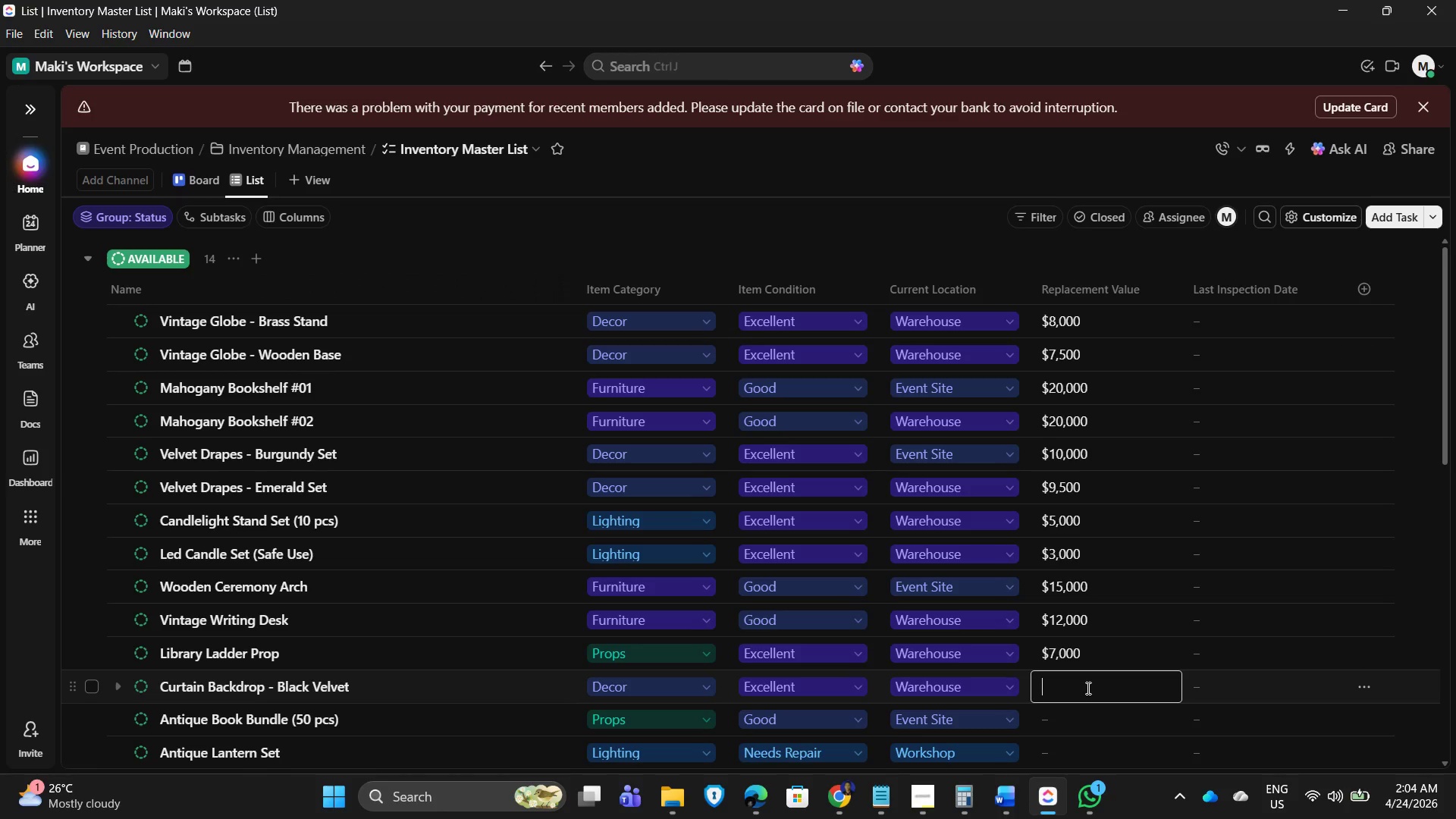 
key(Numpad9)
 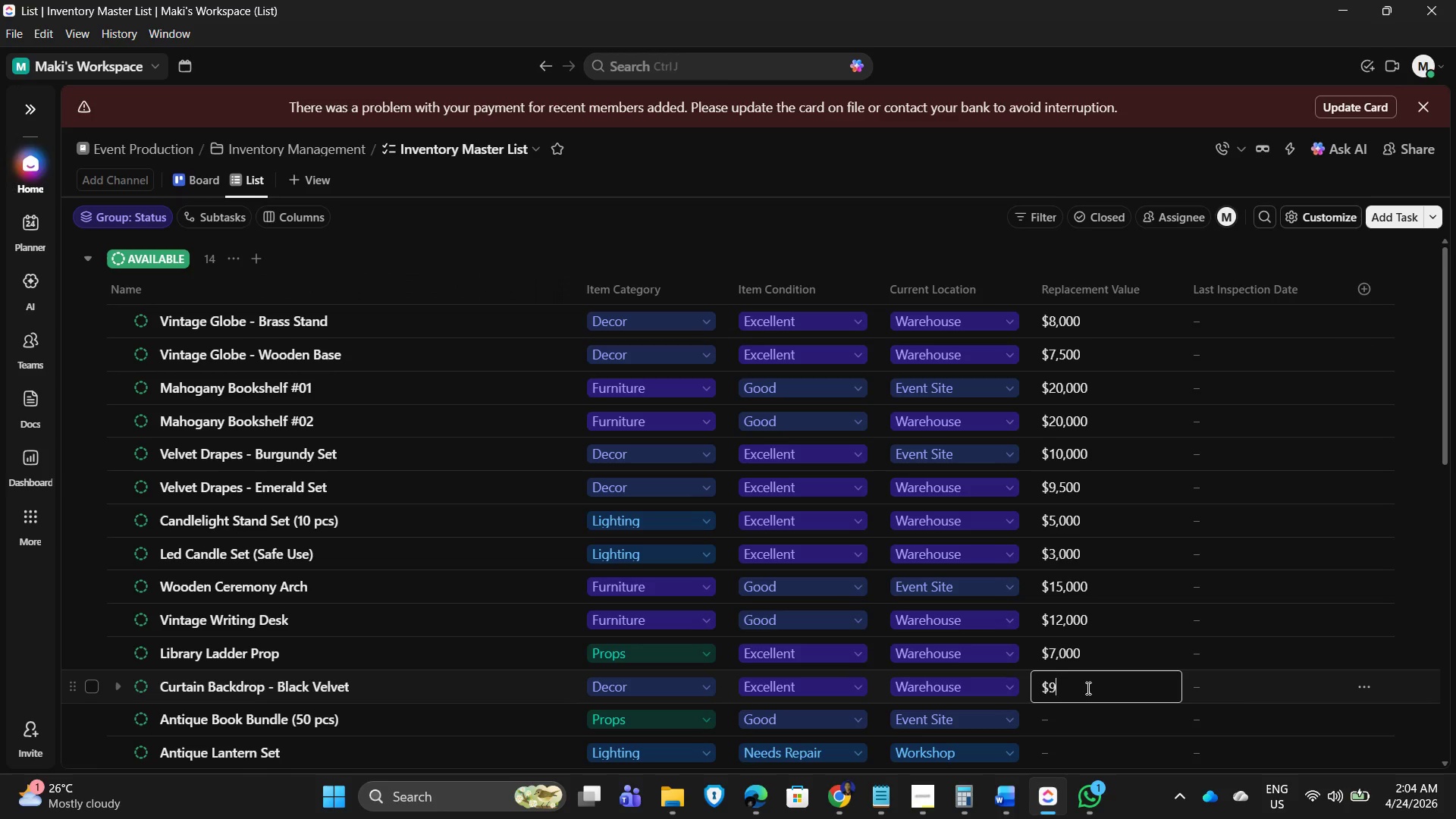 
key(Numpad0)
 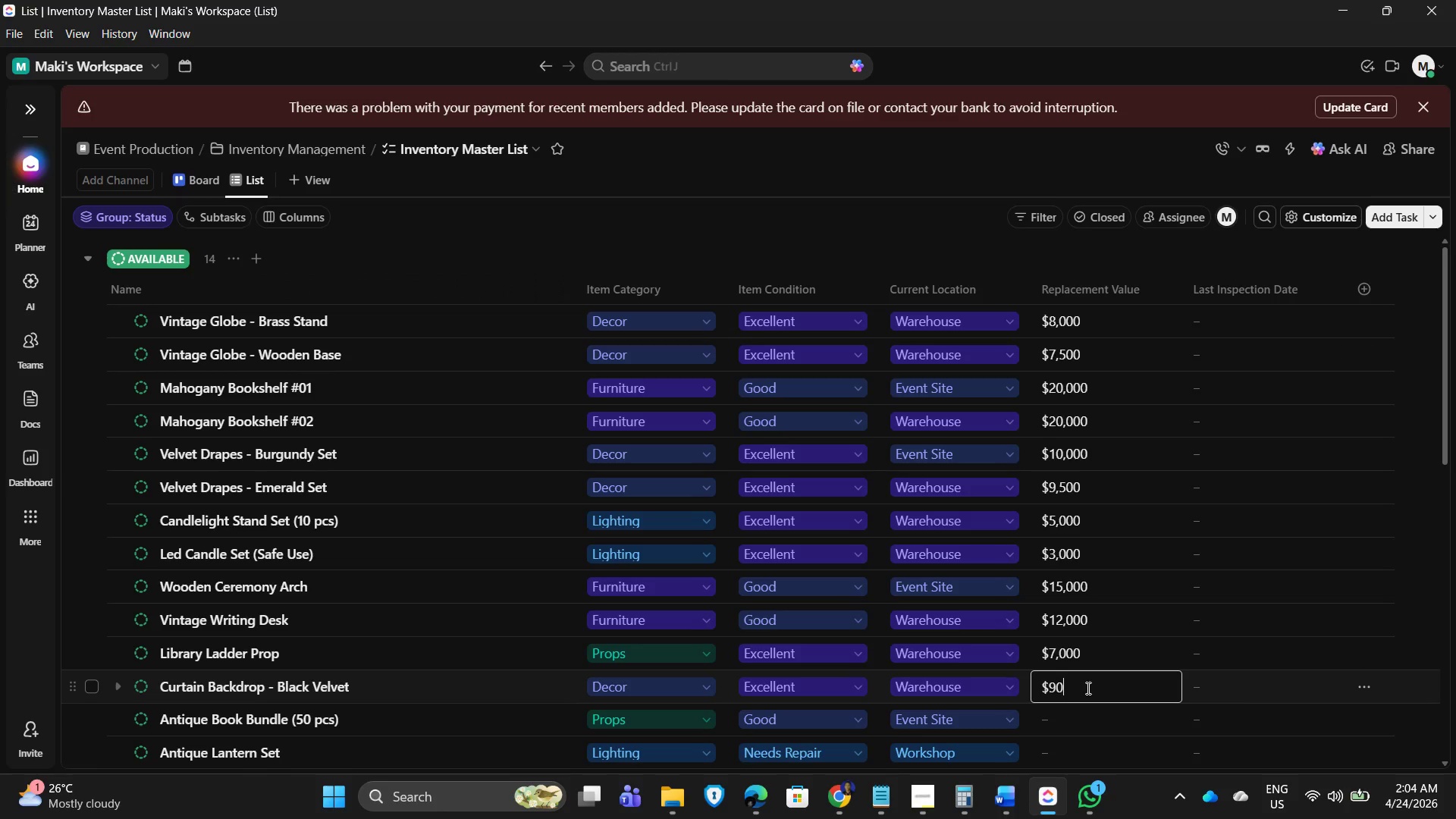 
key(Numpad0)
 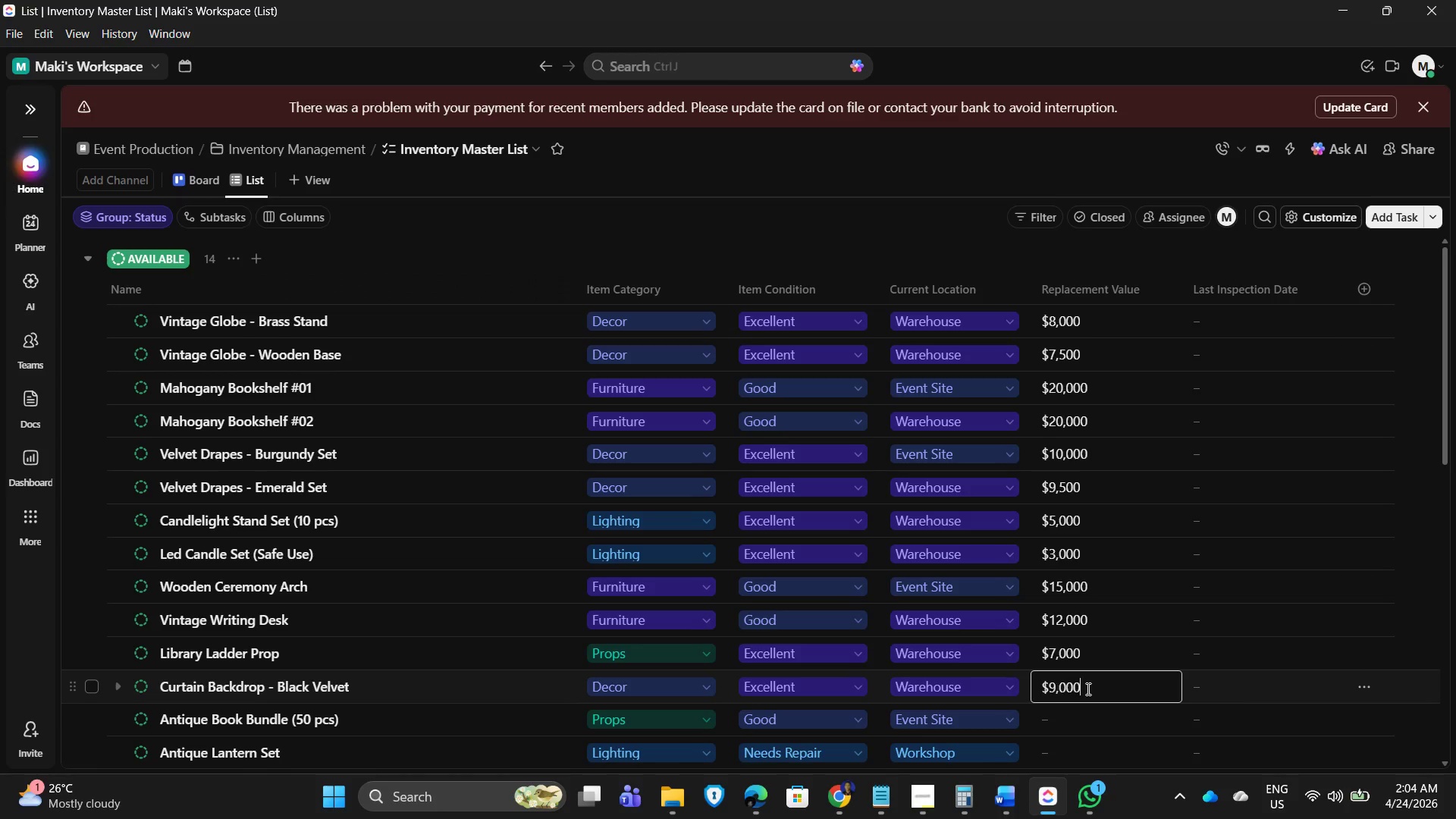 
key(Numpad0)
 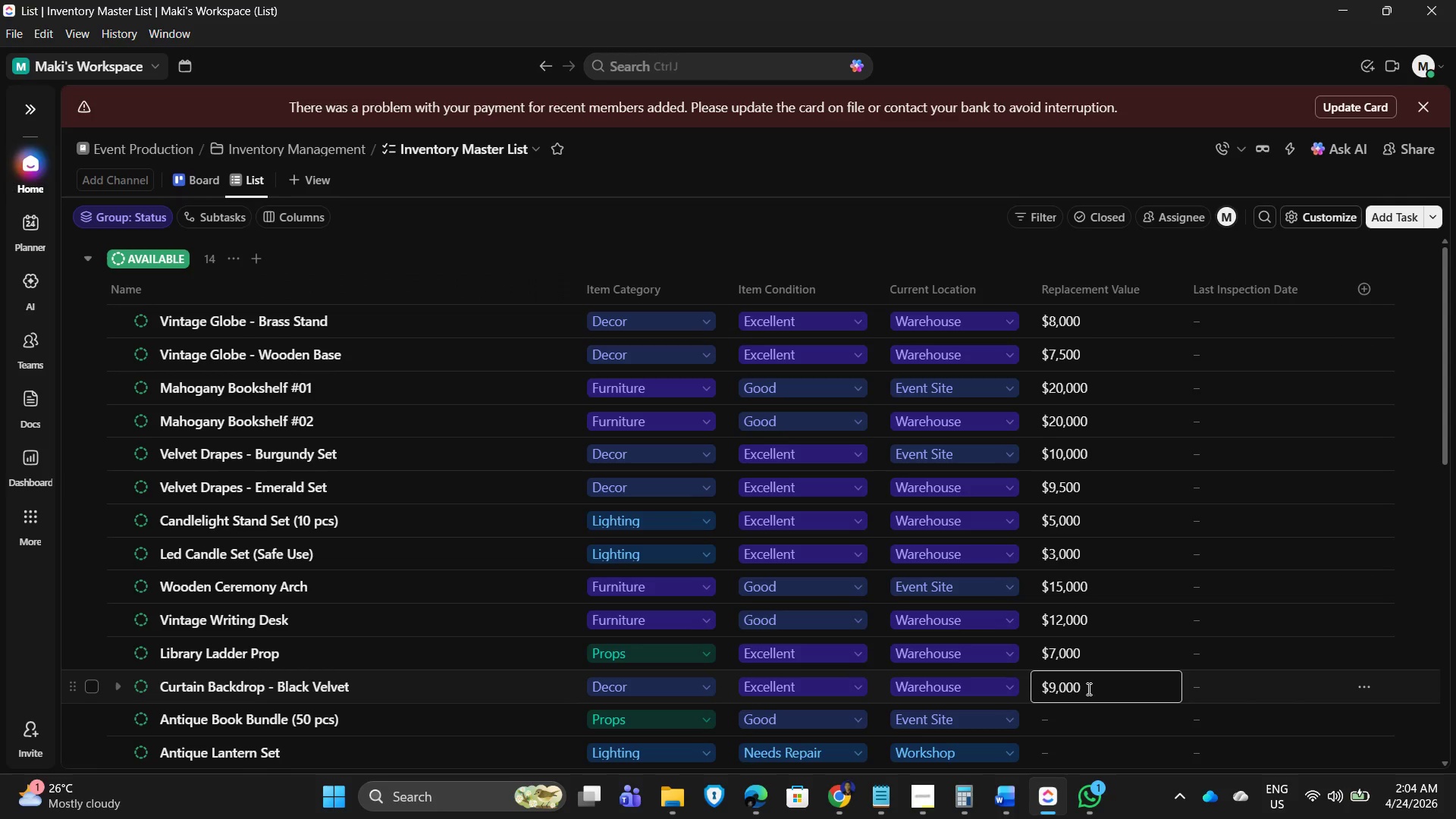 
key(NumpadEnter)
 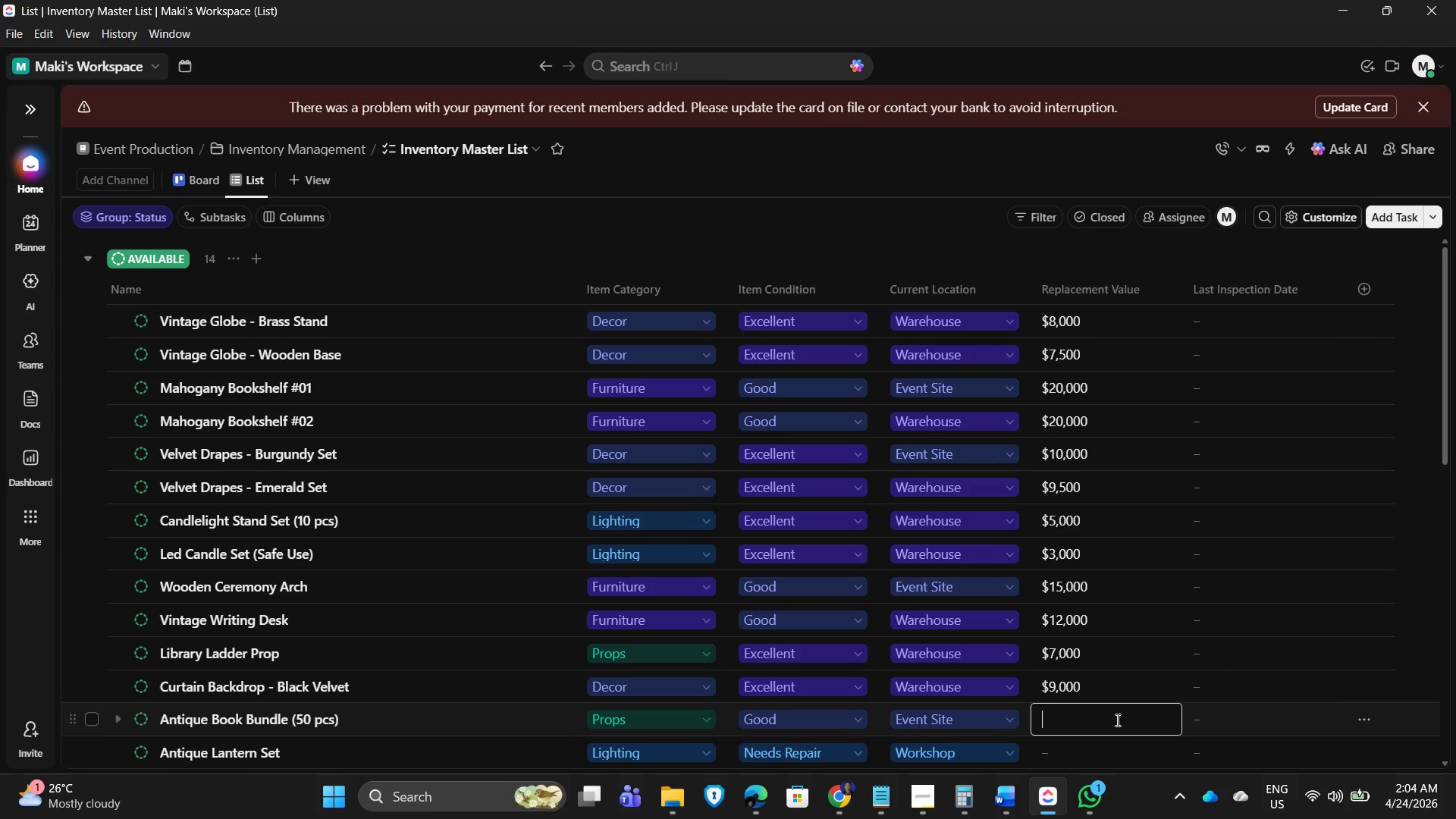 
key(Numpad6)
 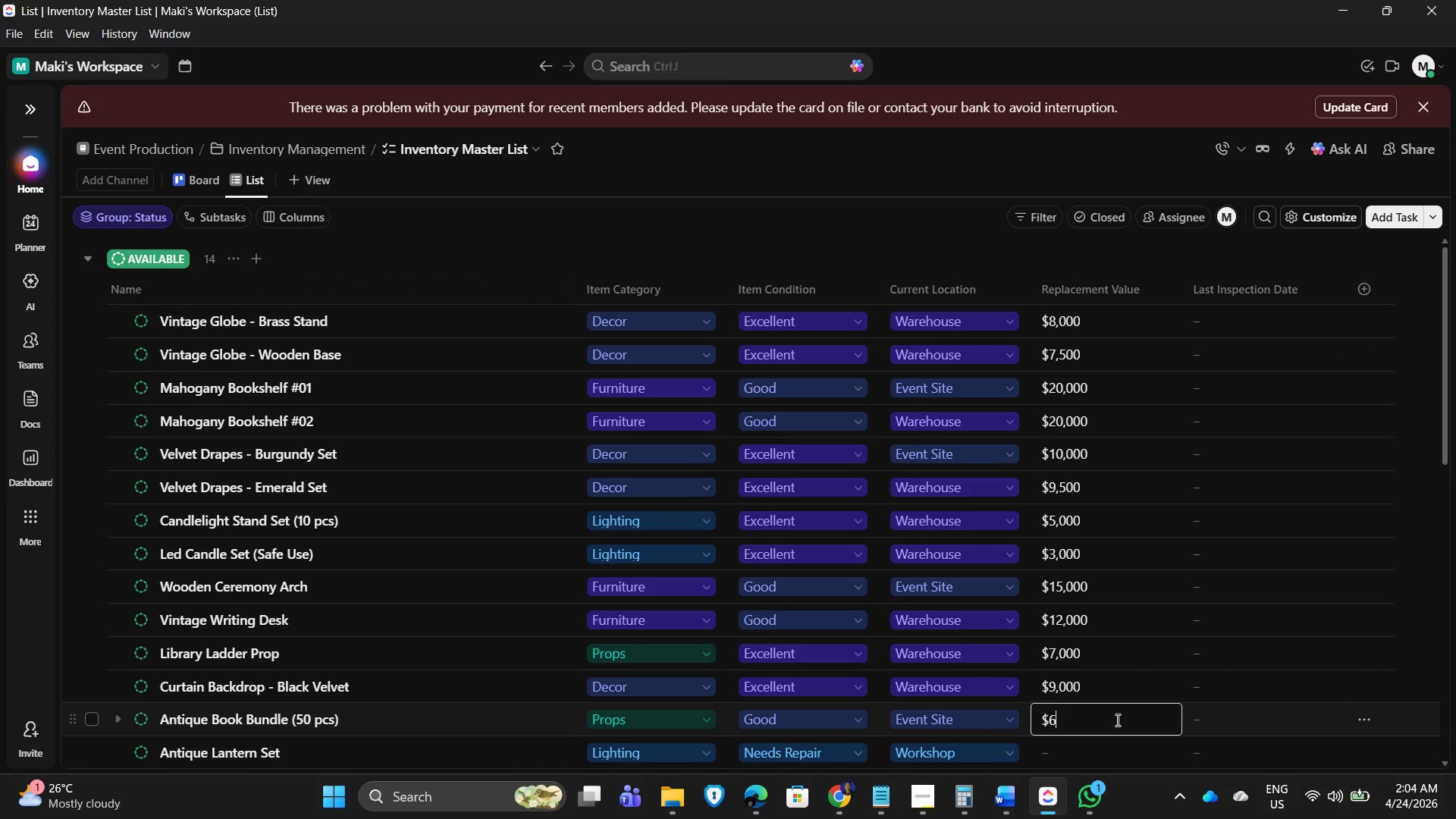 
key(Numpad0)
 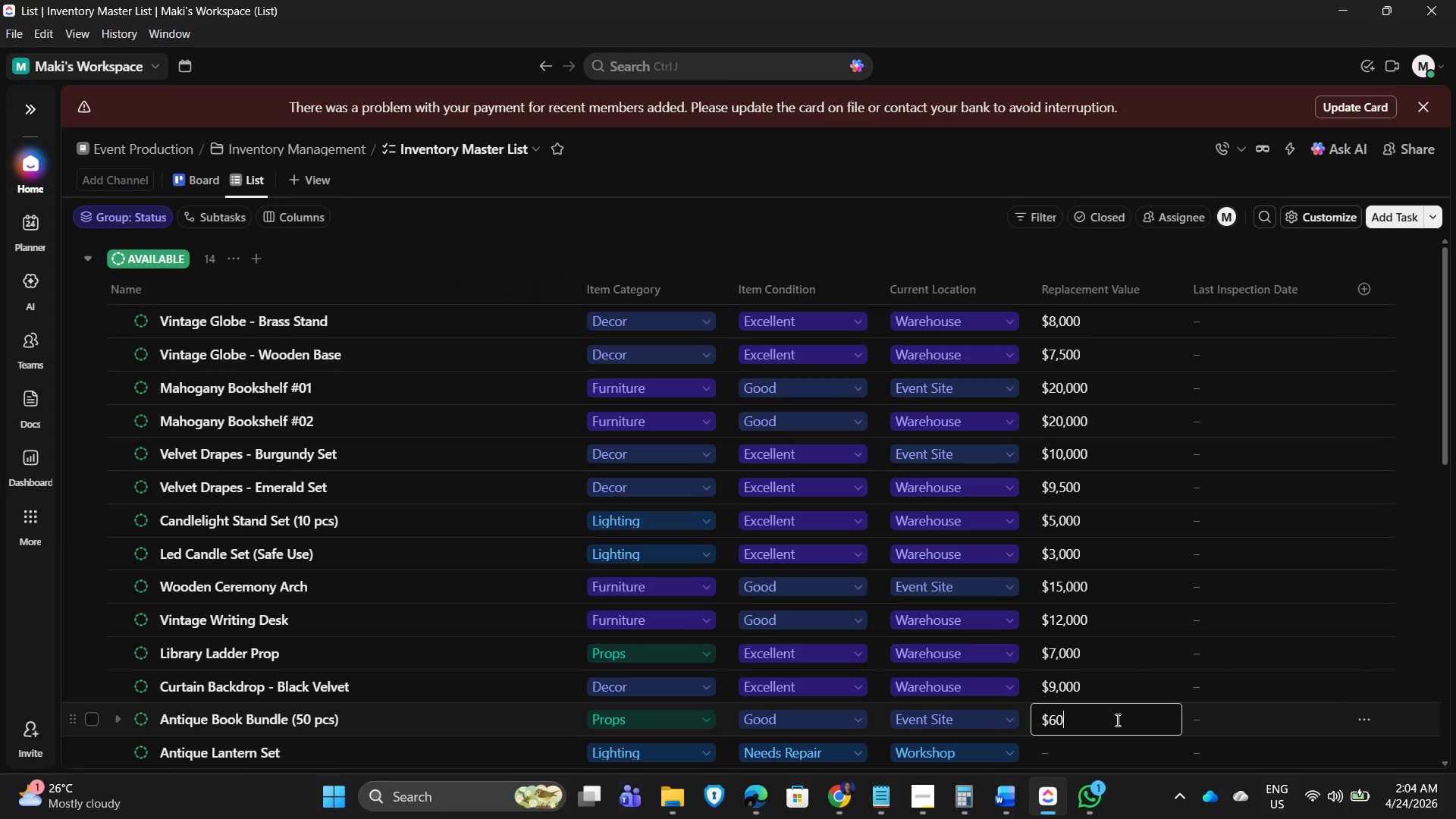 
key(Numpad0)
 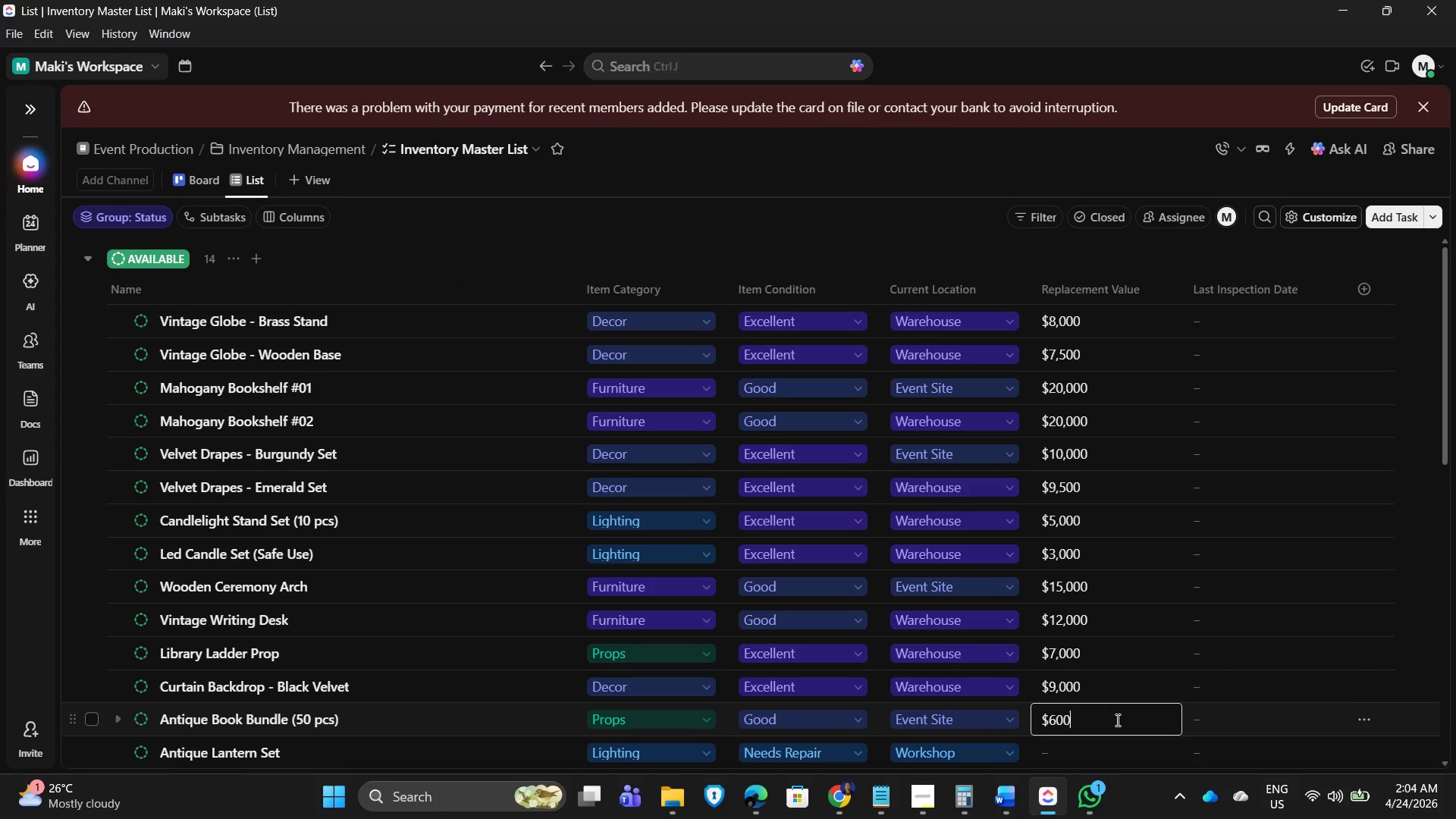 
key(Numpad0)
 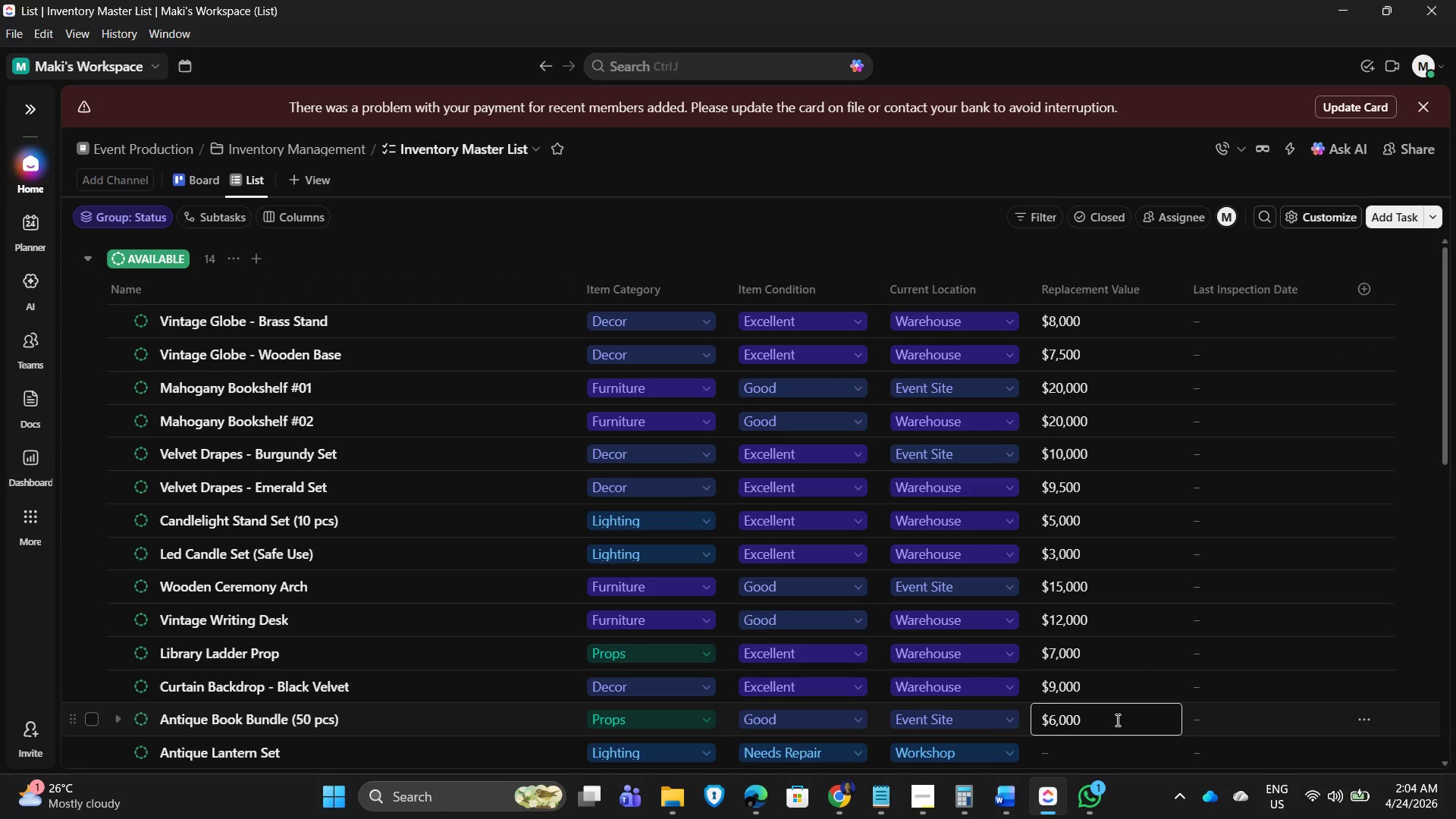 
key(NumpadEnter)
 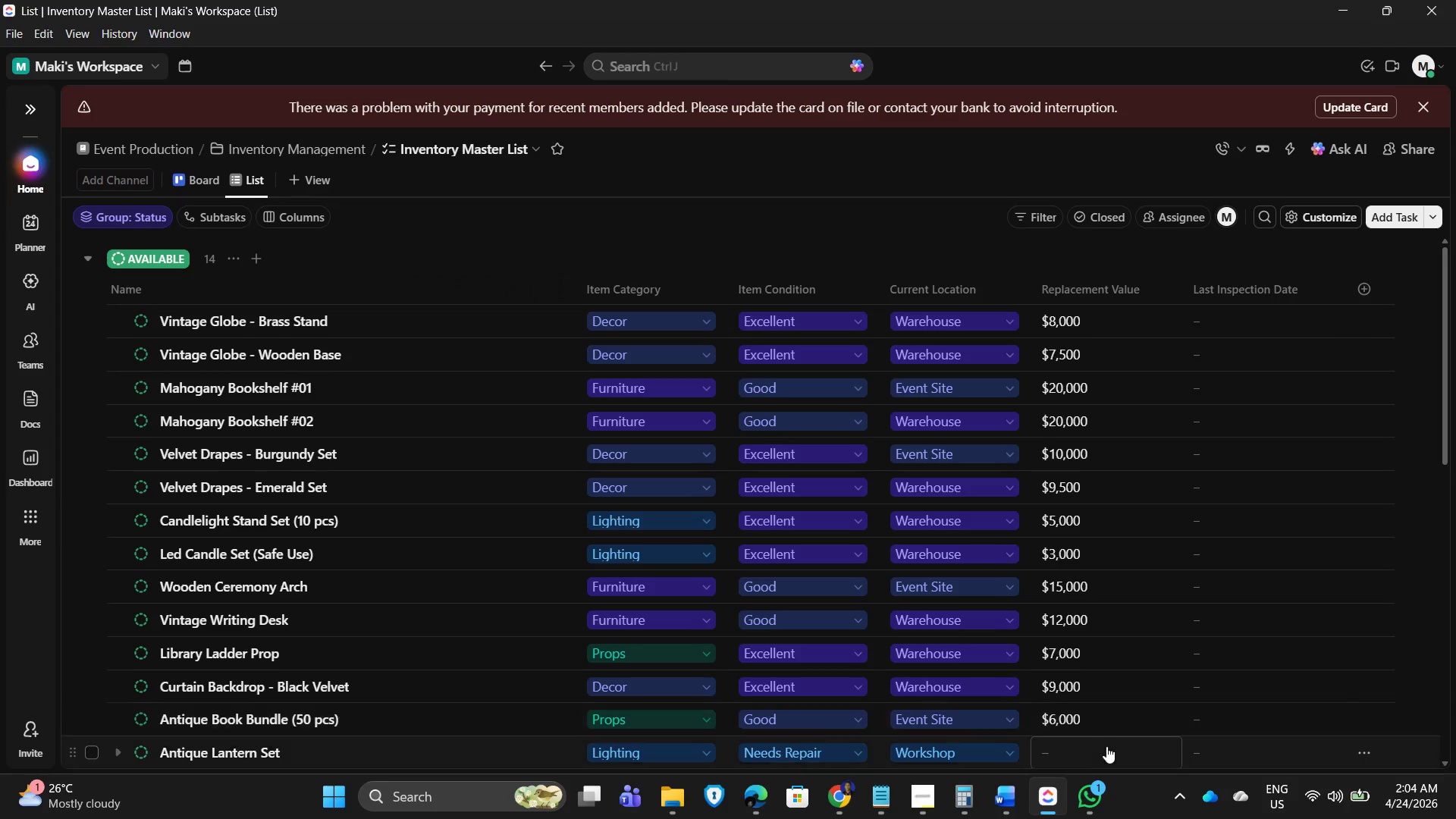 
left_click([1103, 755])
 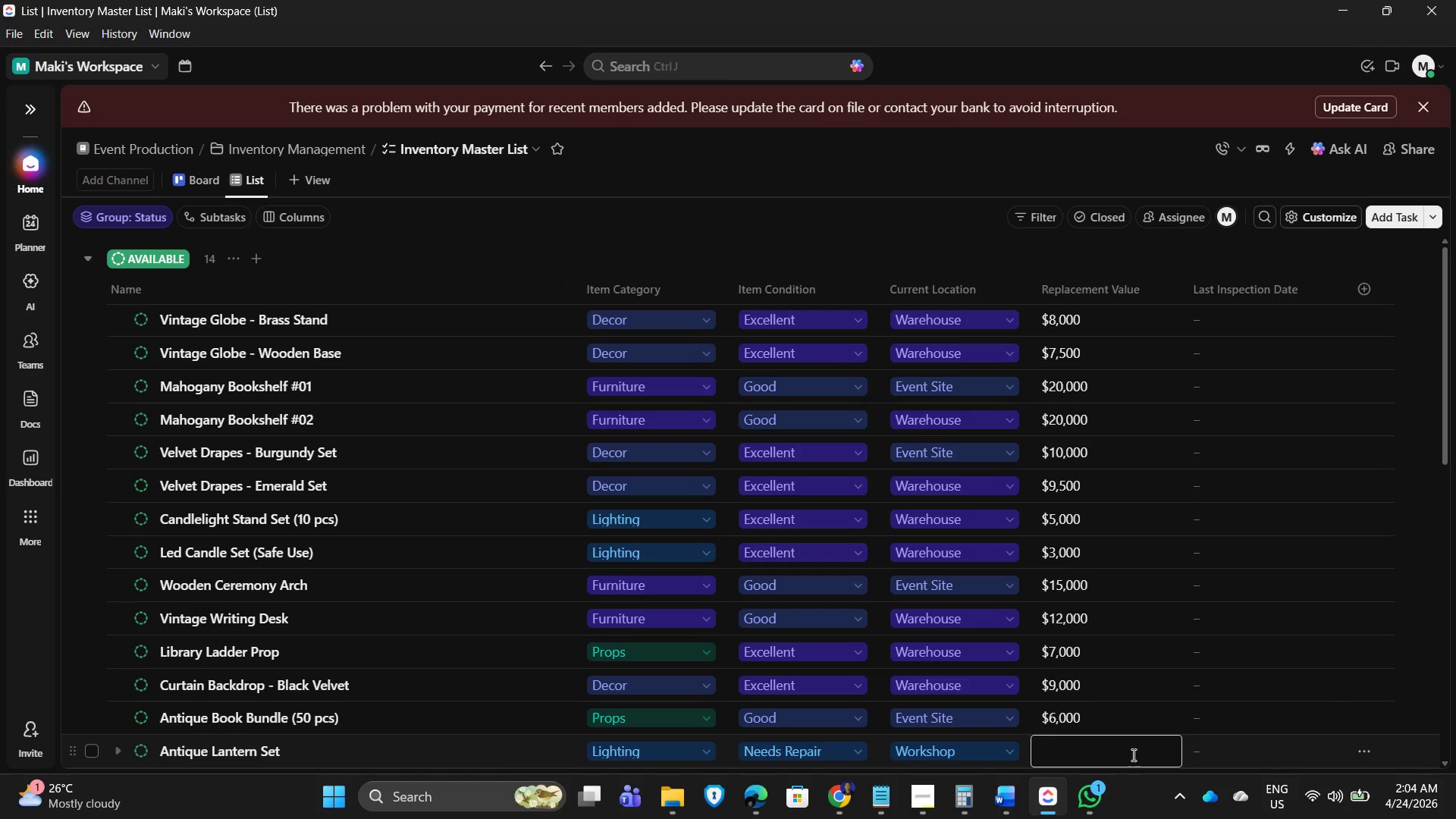 
key(Numpad4)
 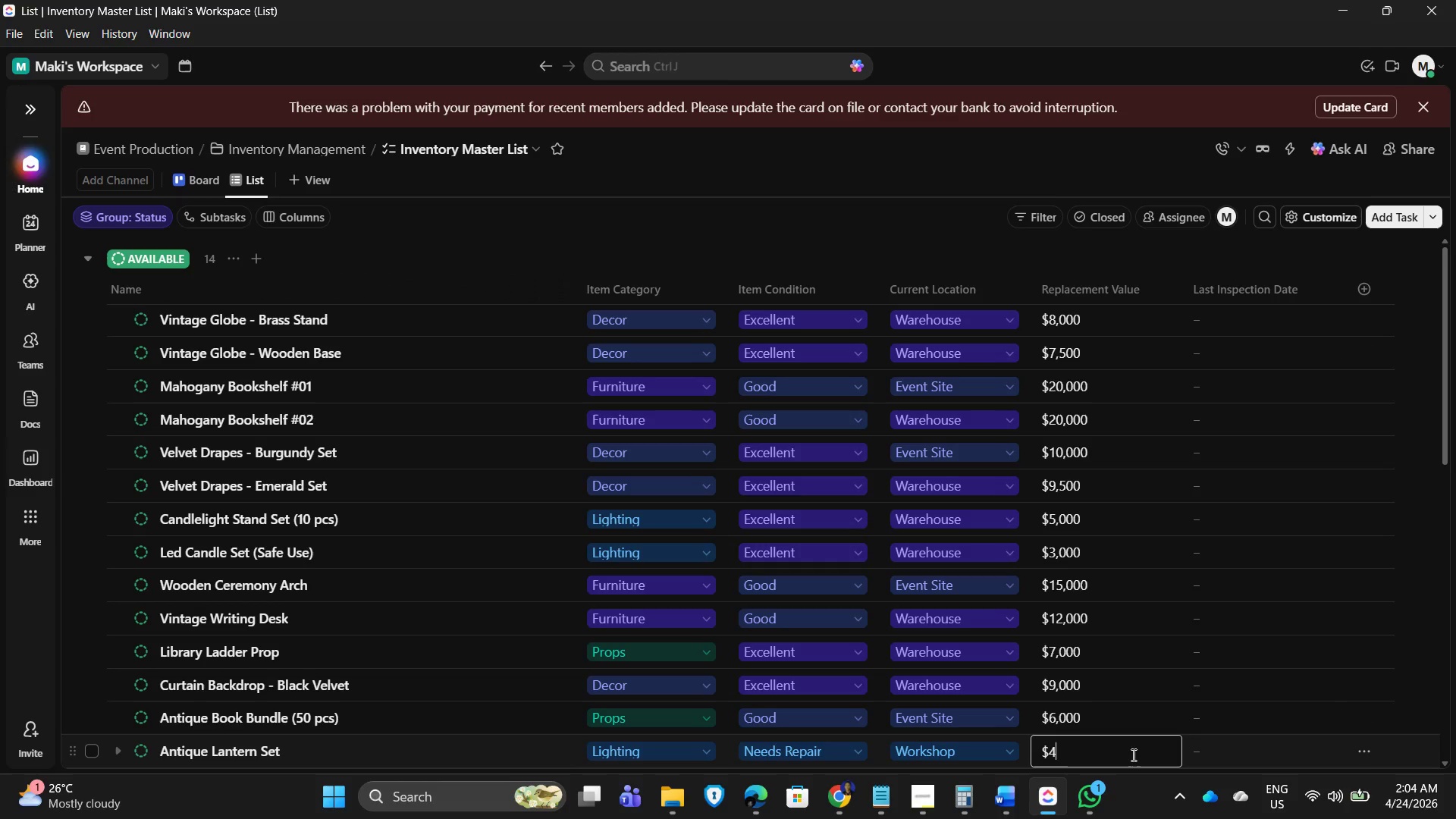 
key(Numpad0)
 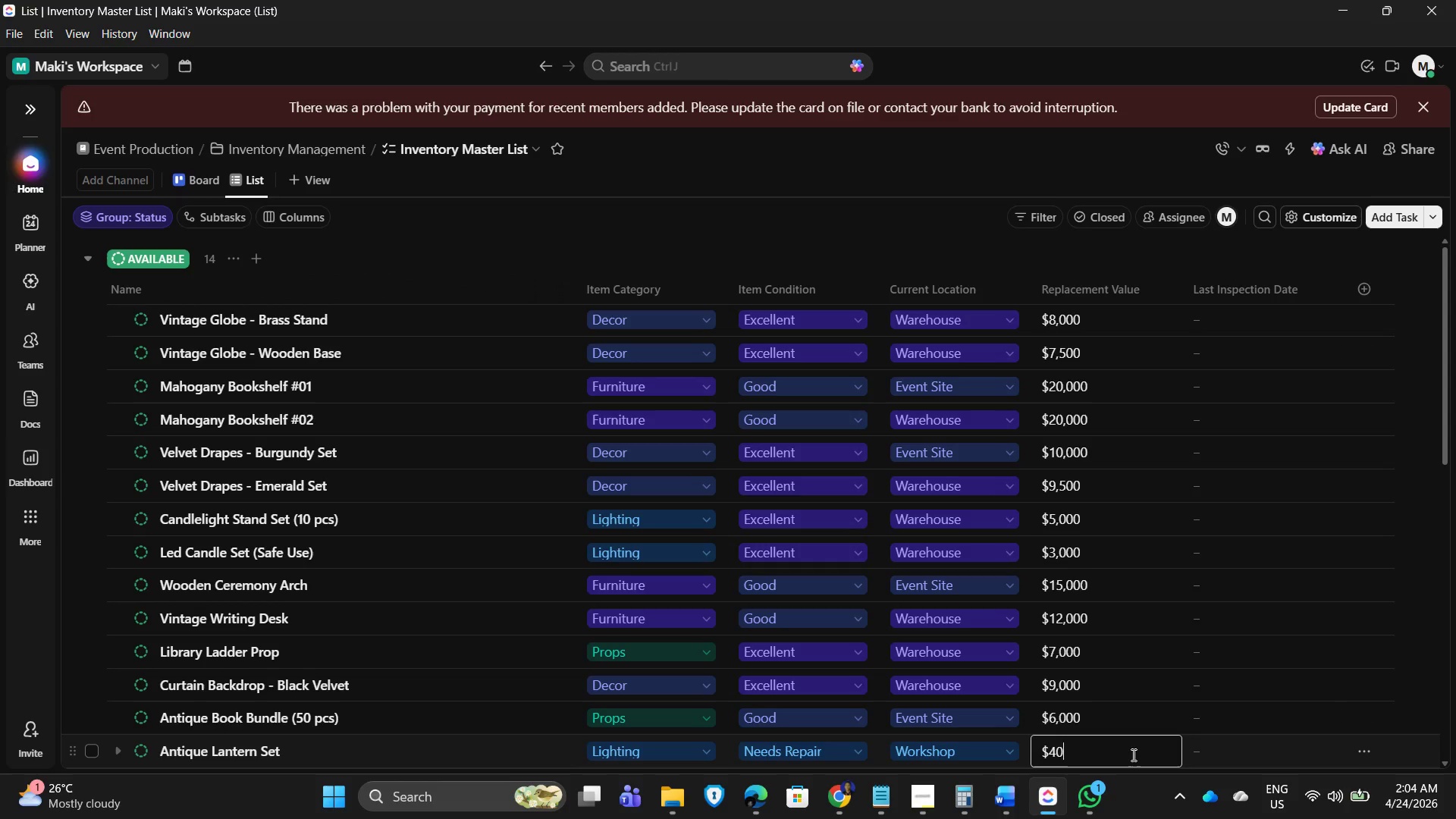 
key(Numpad0)
 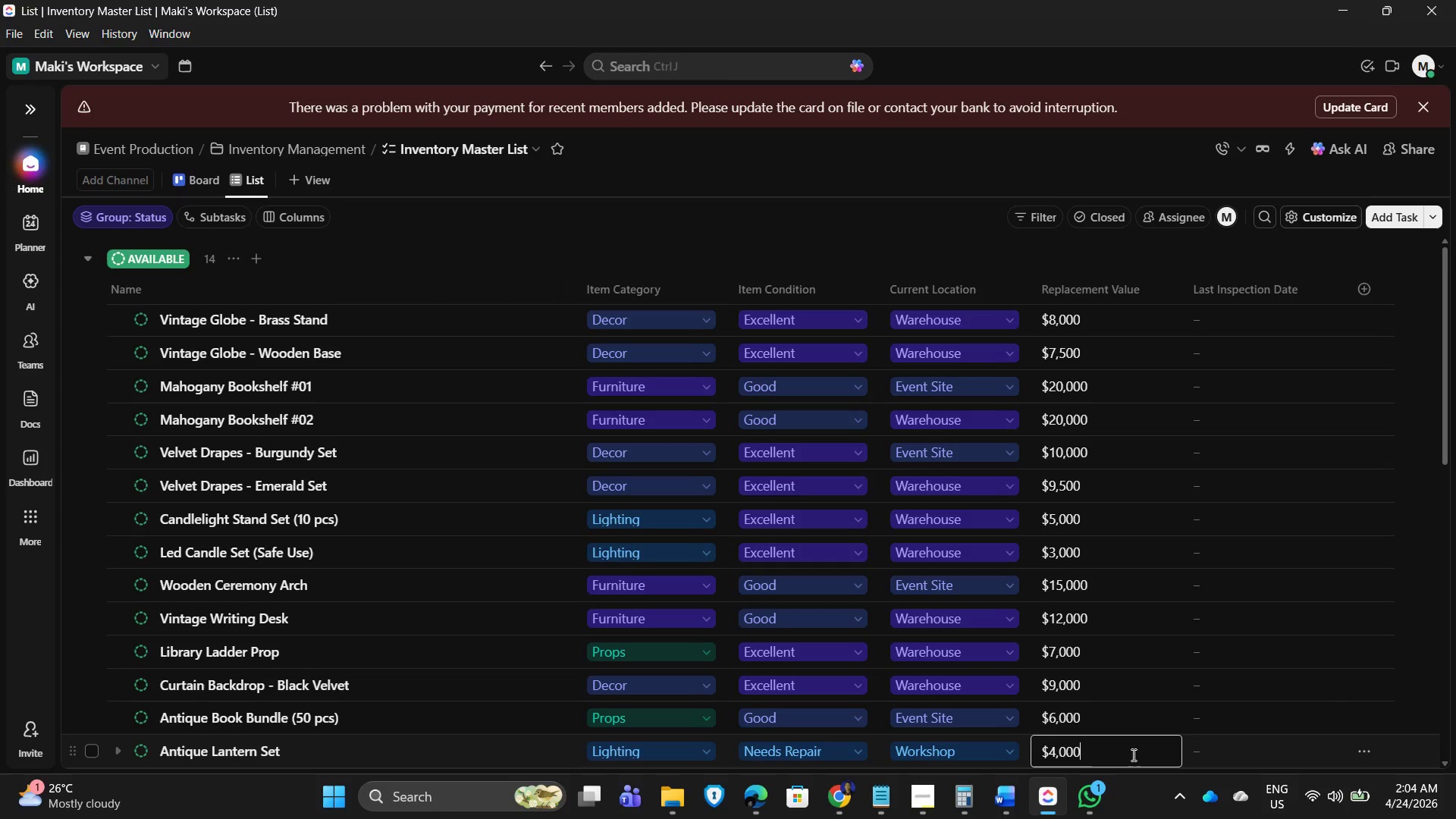 
key(Numpad0)
 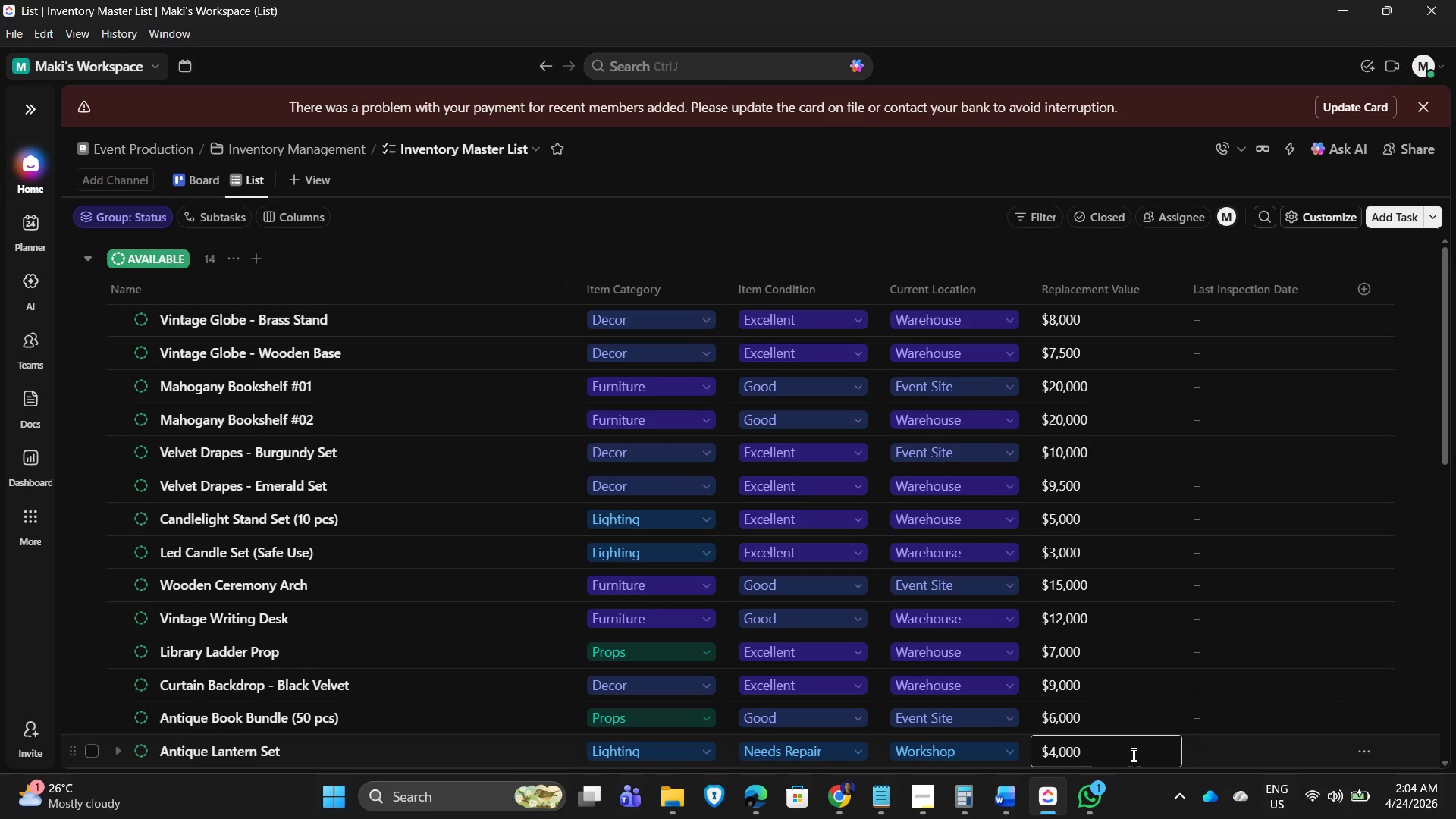 
key(NumpadEnter)
 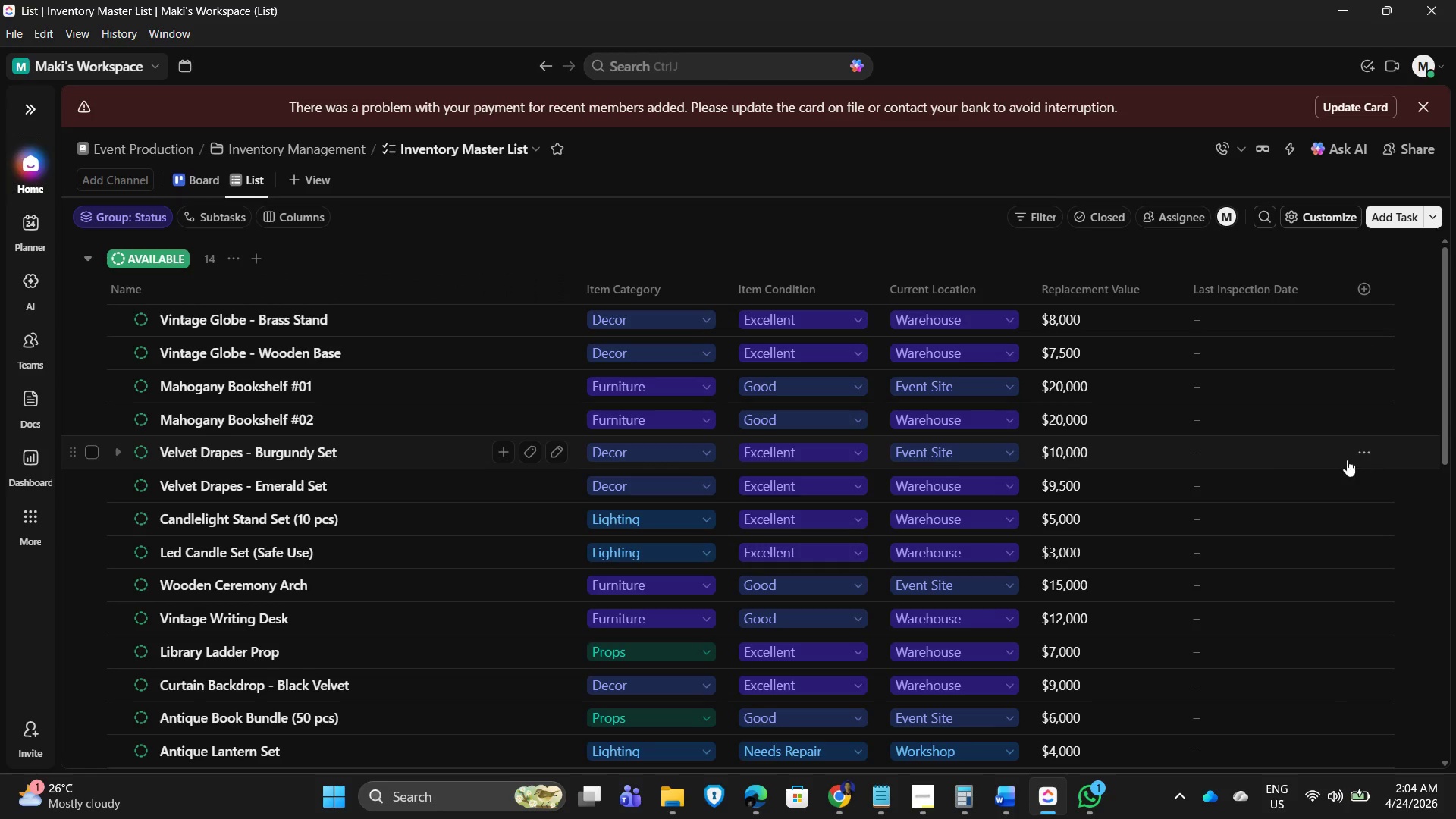 
scroll: coordinate [1238, 304], scroll_direction: up, amount: 5.0